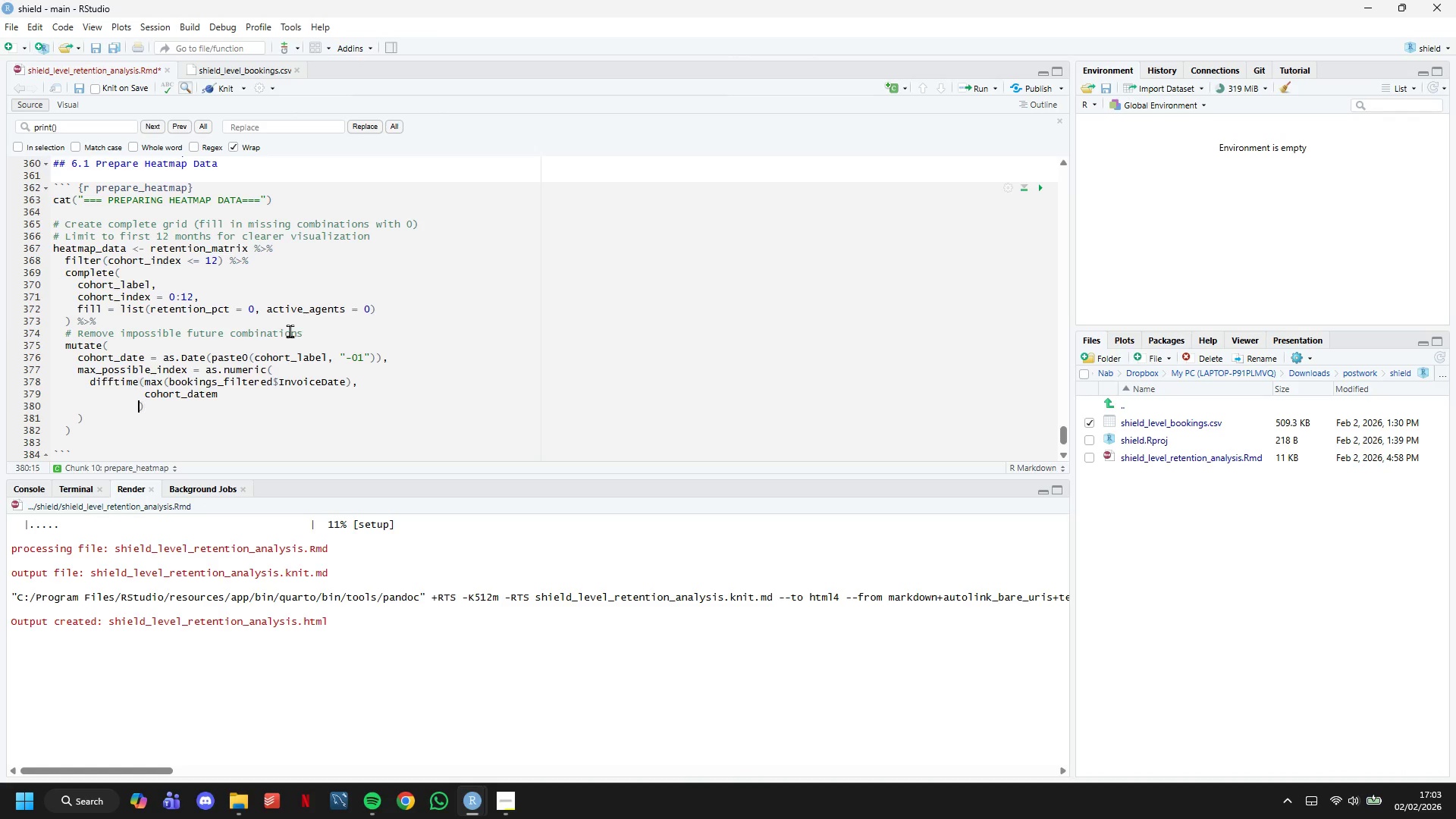 
key(Backspace)
 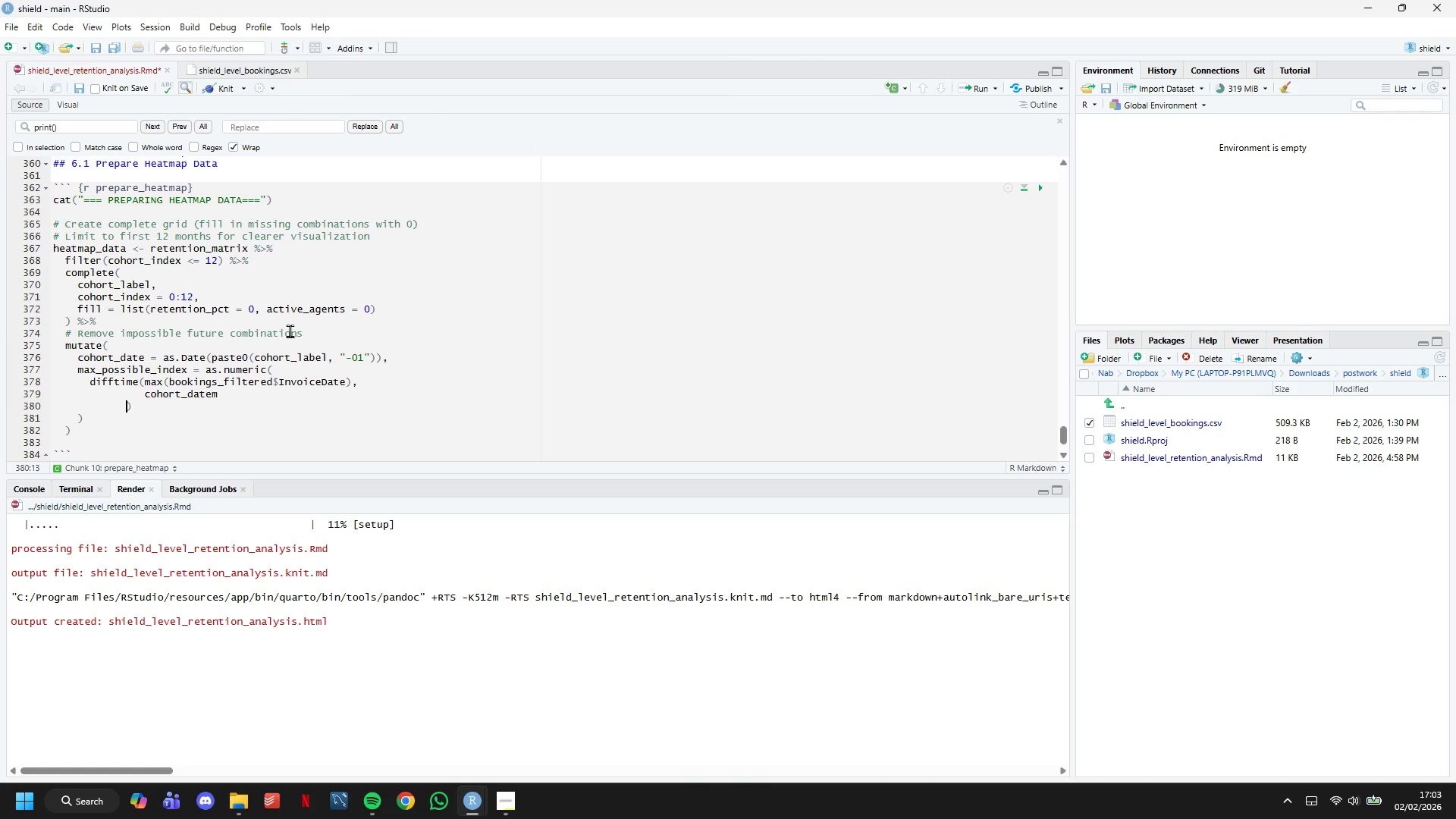 
key(Backspace)
 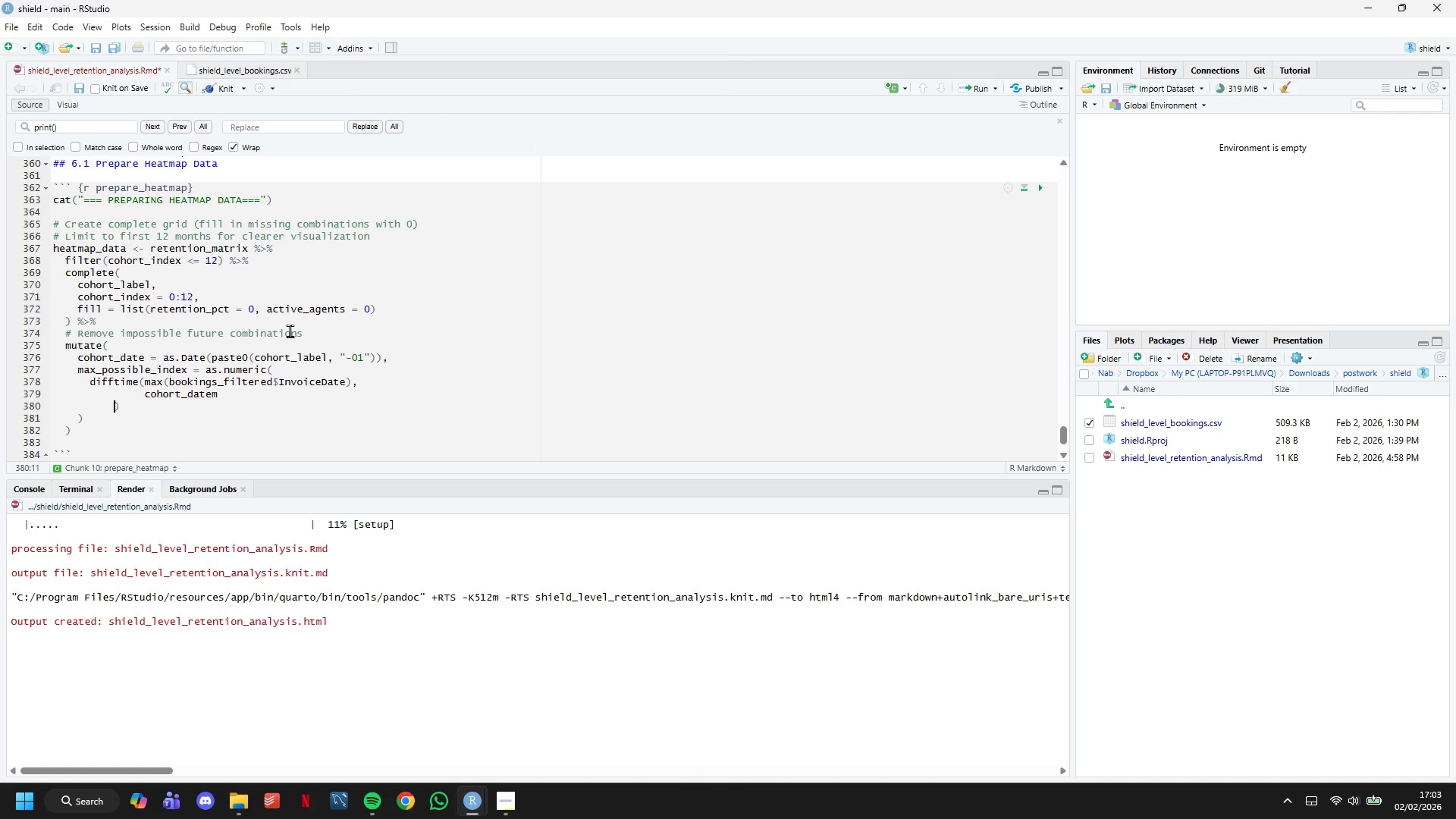 
key(Backspace)
 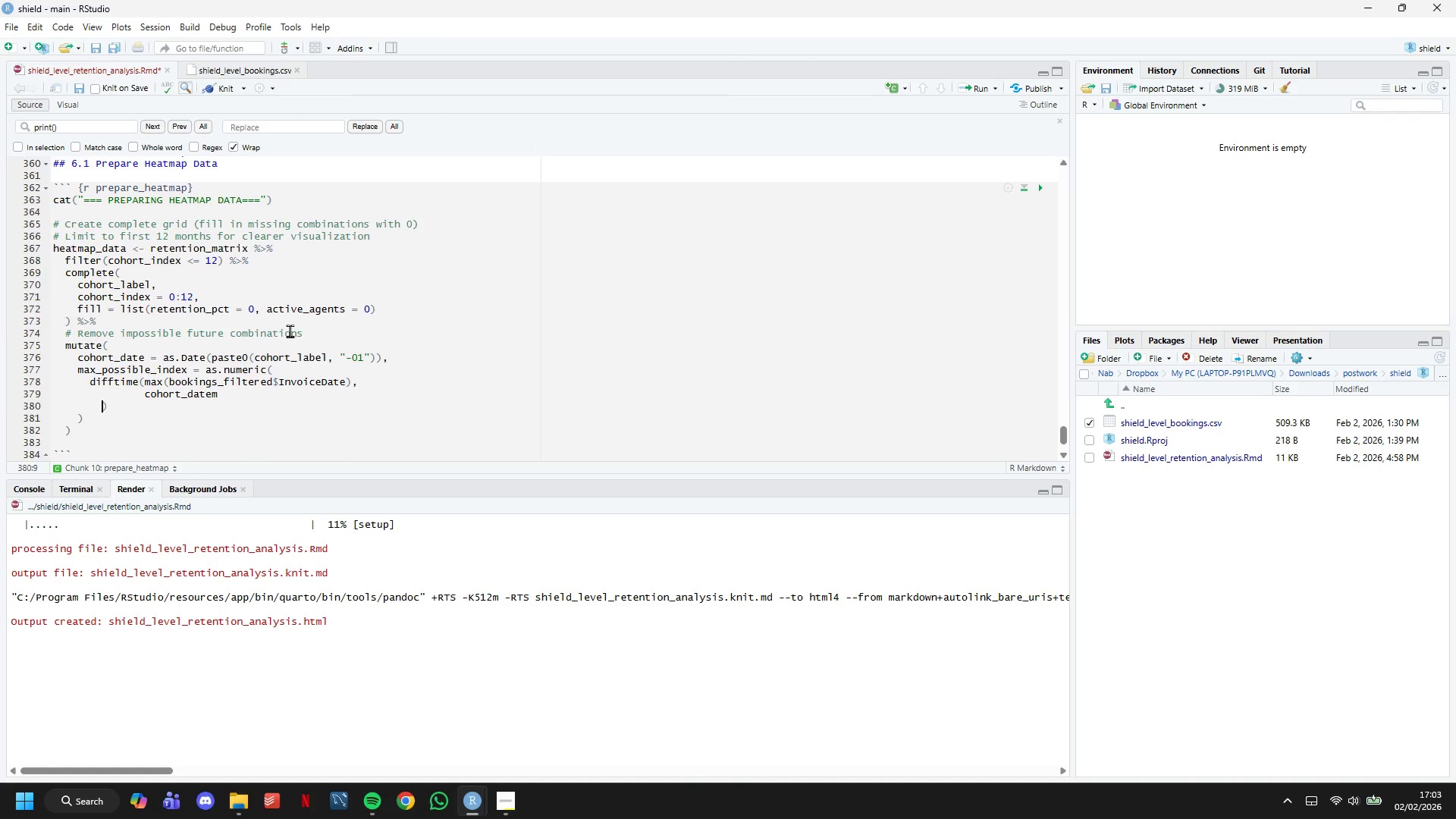 
key(Backspace)
 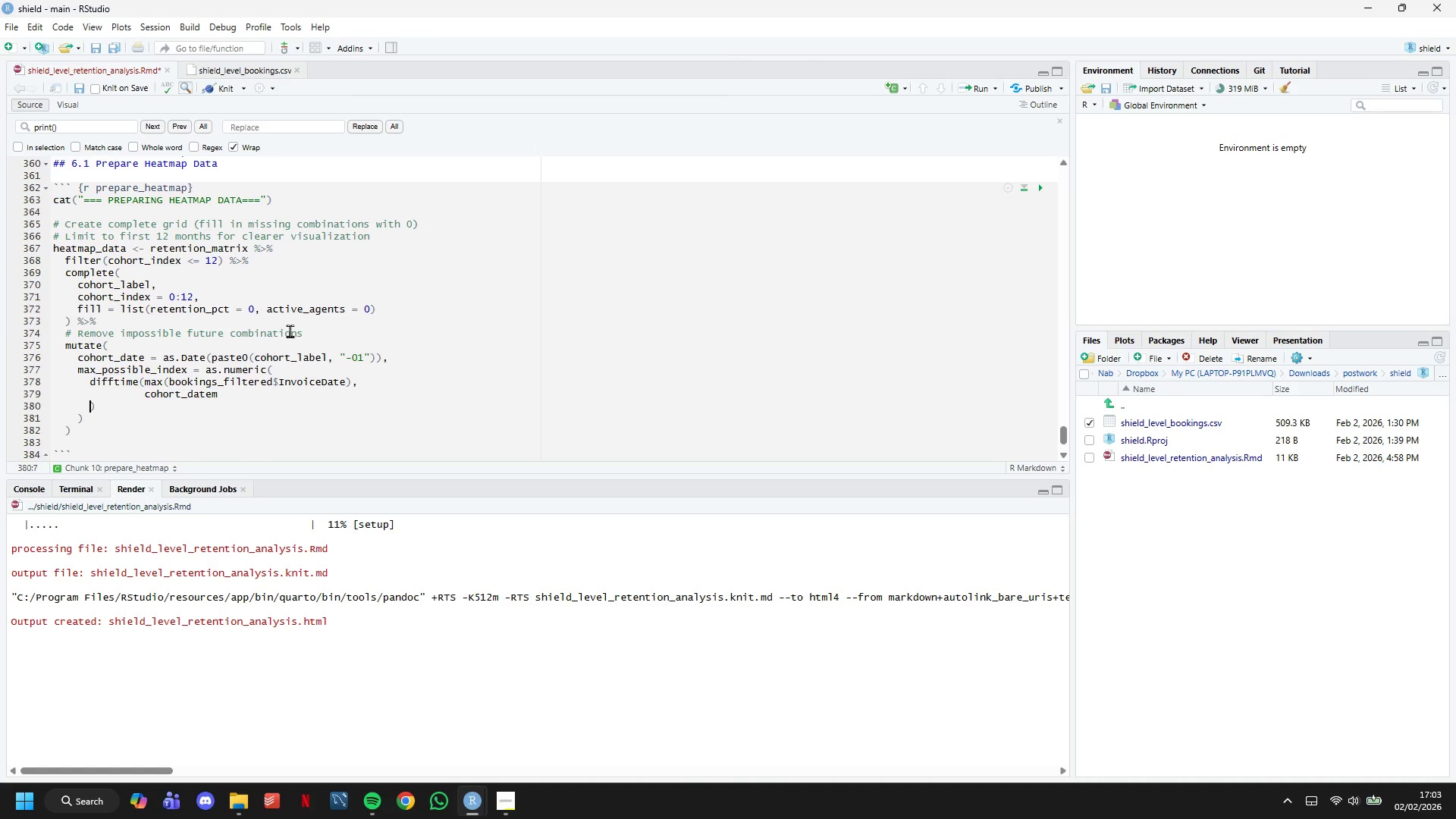 
key(Backspace)
 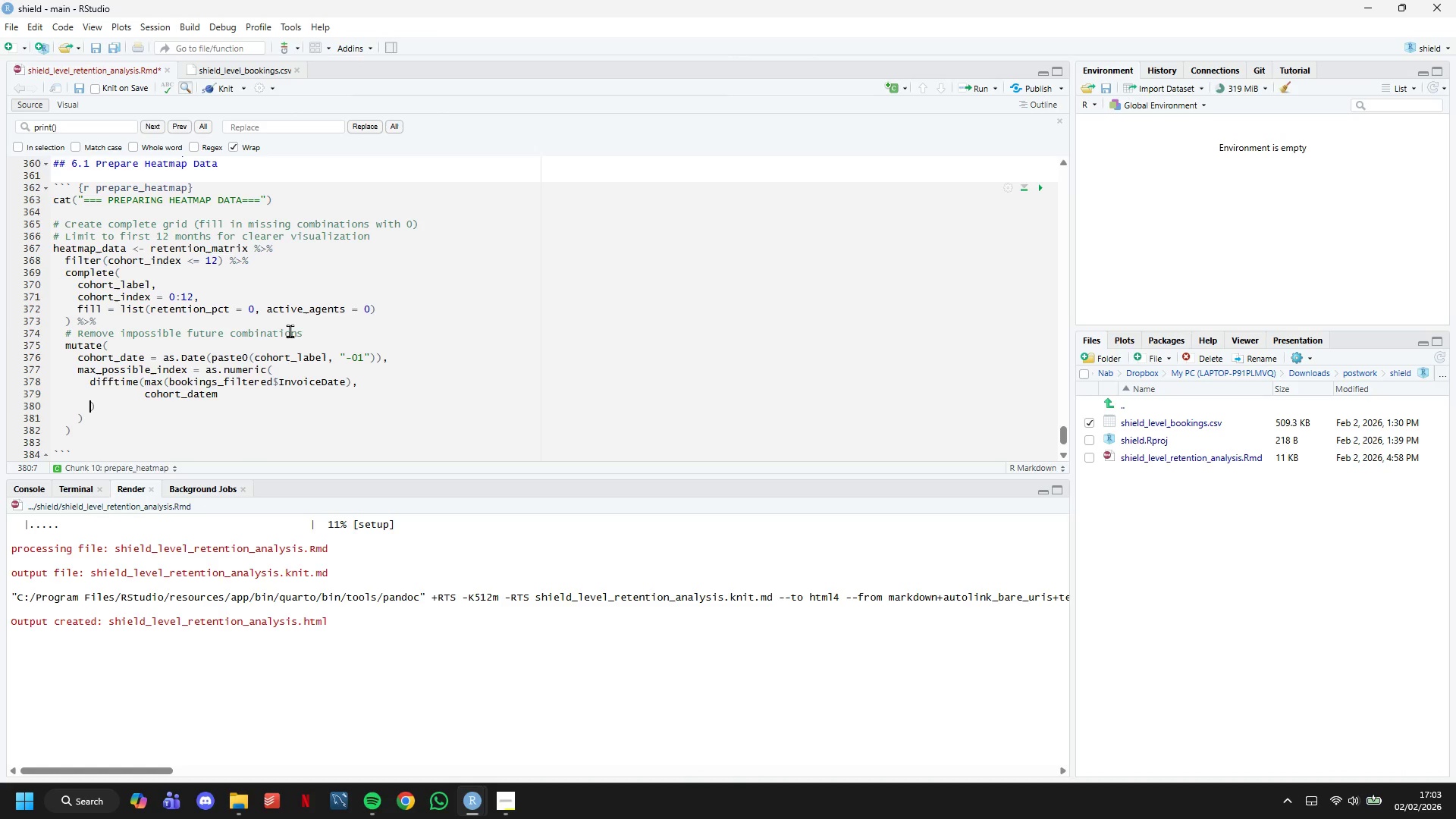 
key(Backspace)
 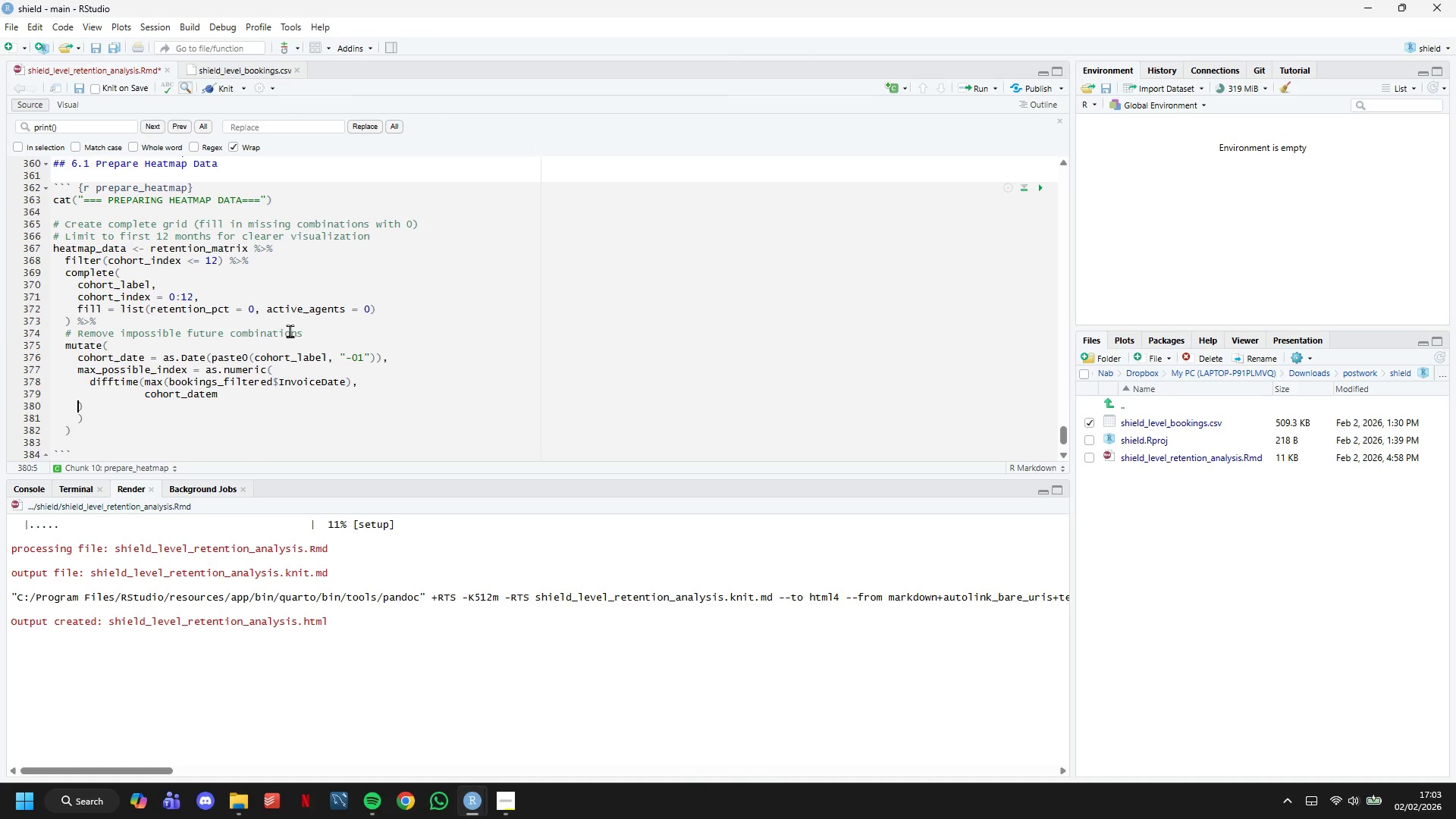 
key(Backspace)
 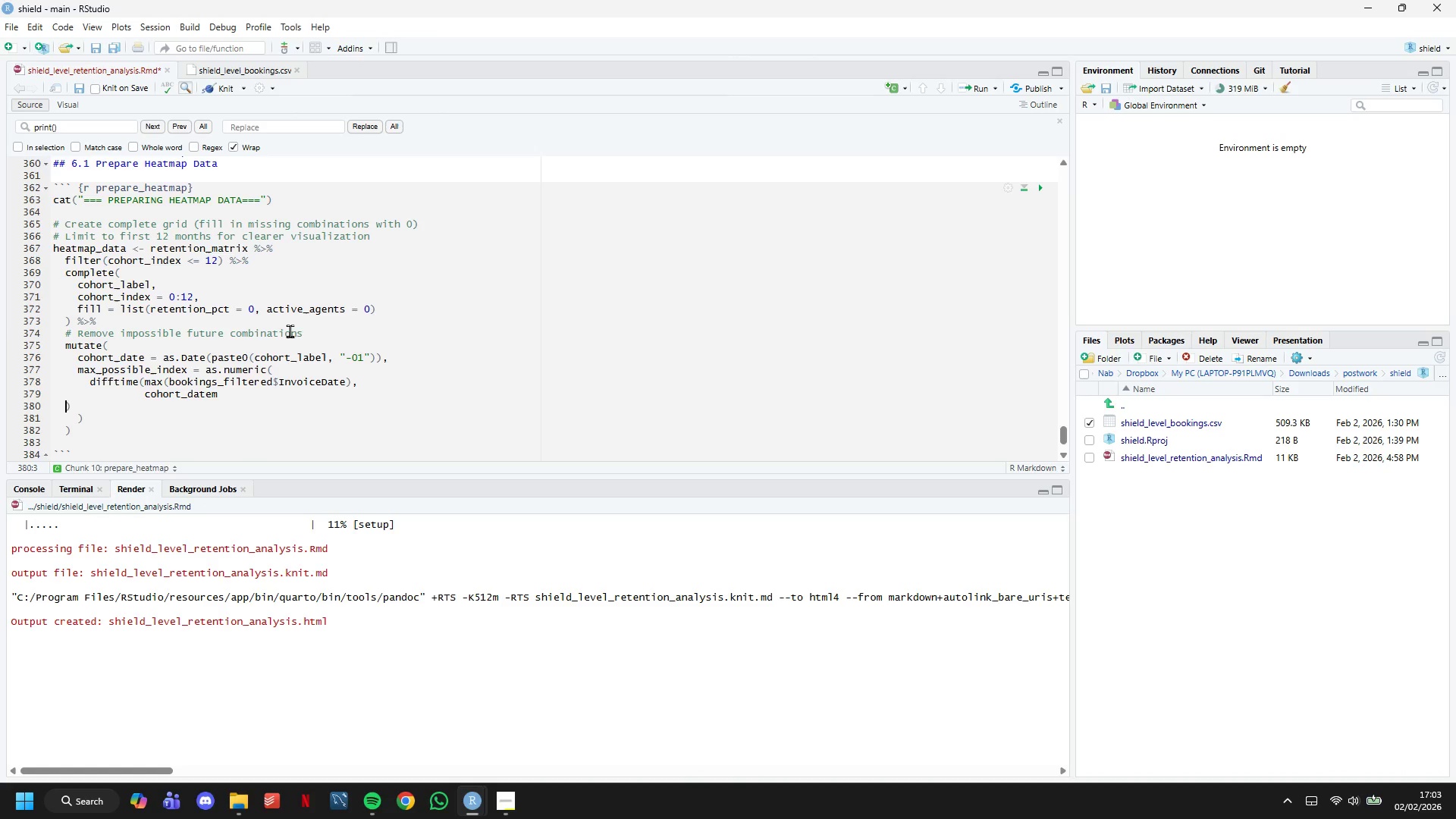 
key(Backspace)
 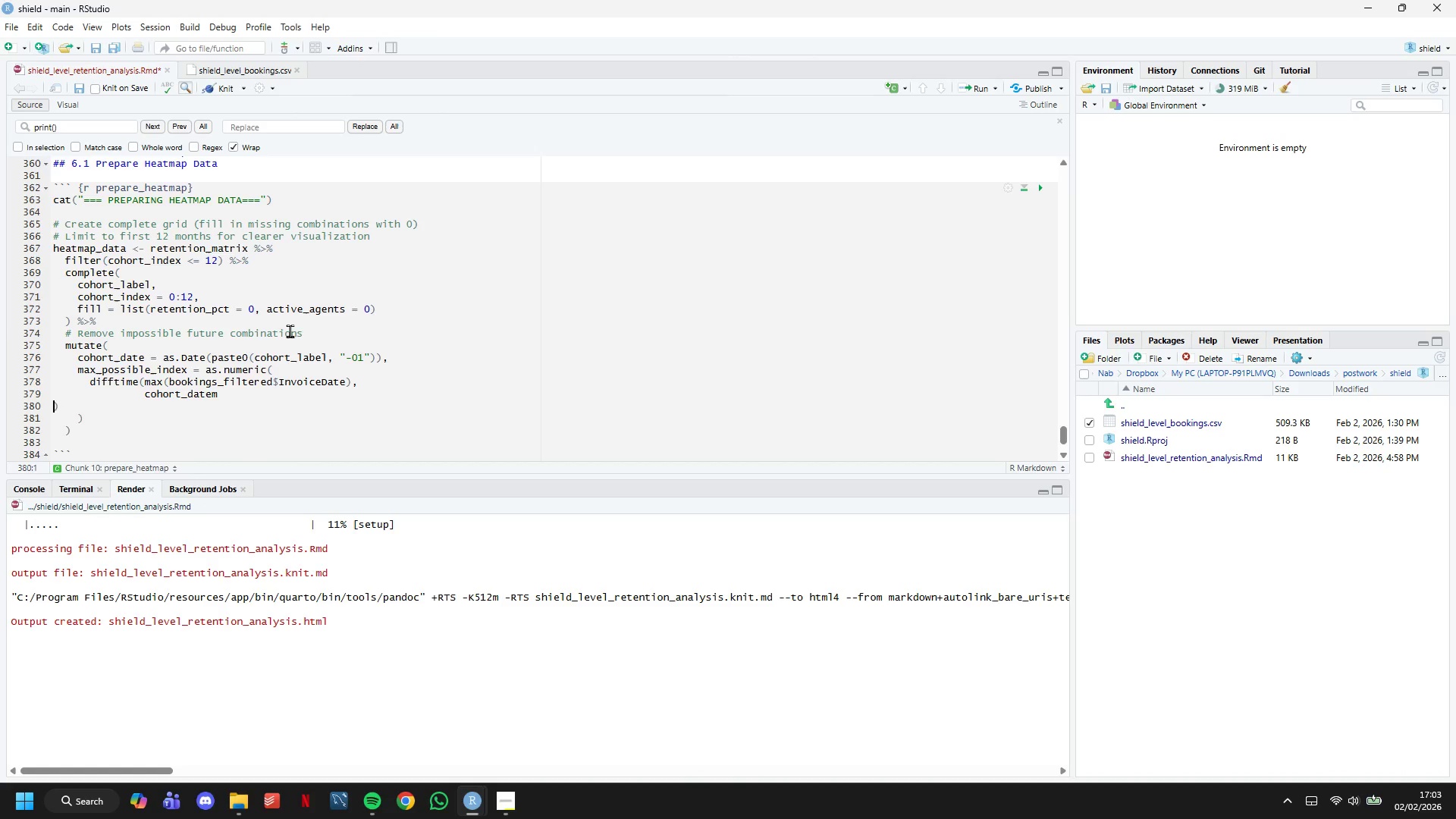 
key(Backspace)
 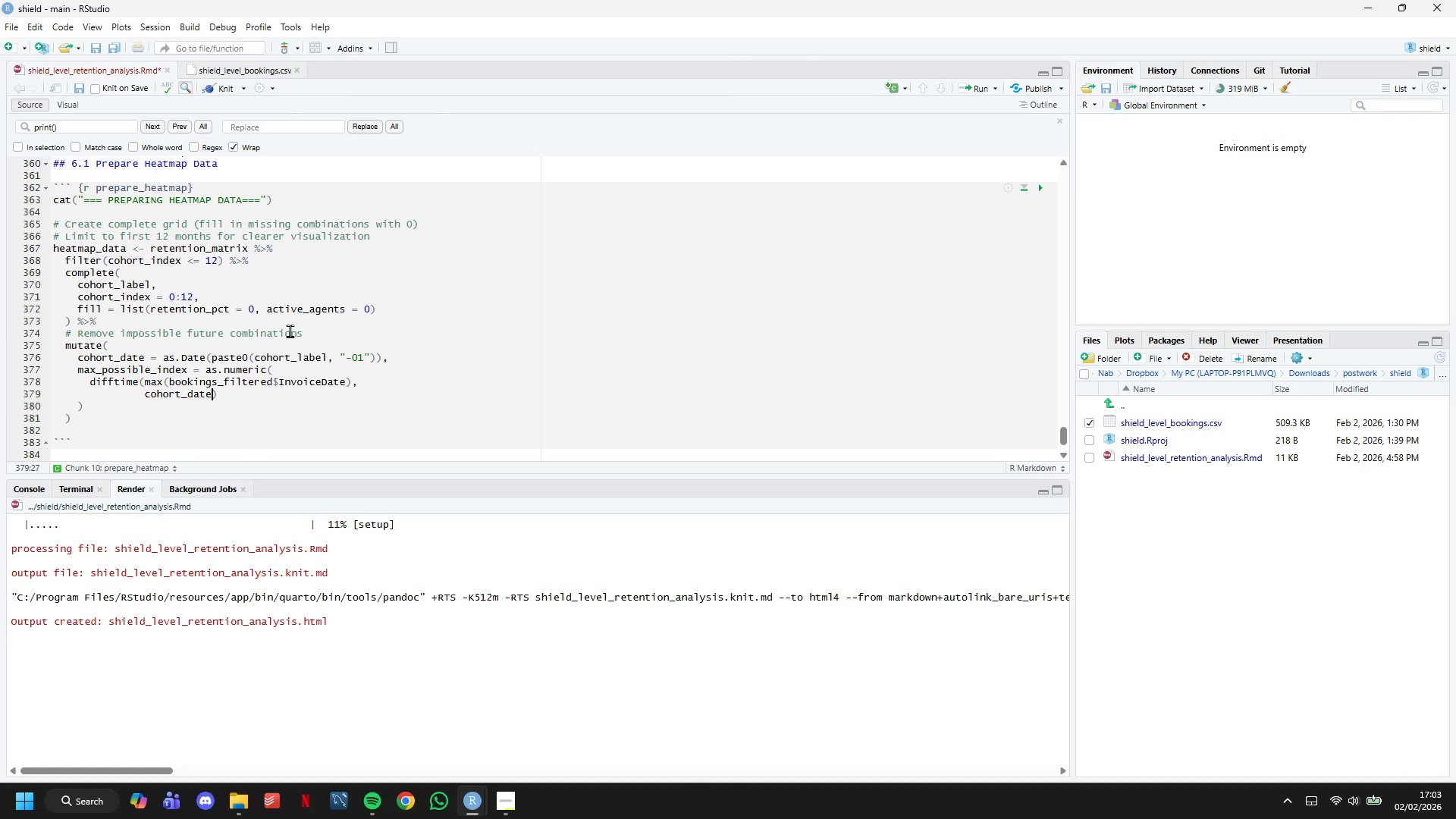 
key(Backspace)
 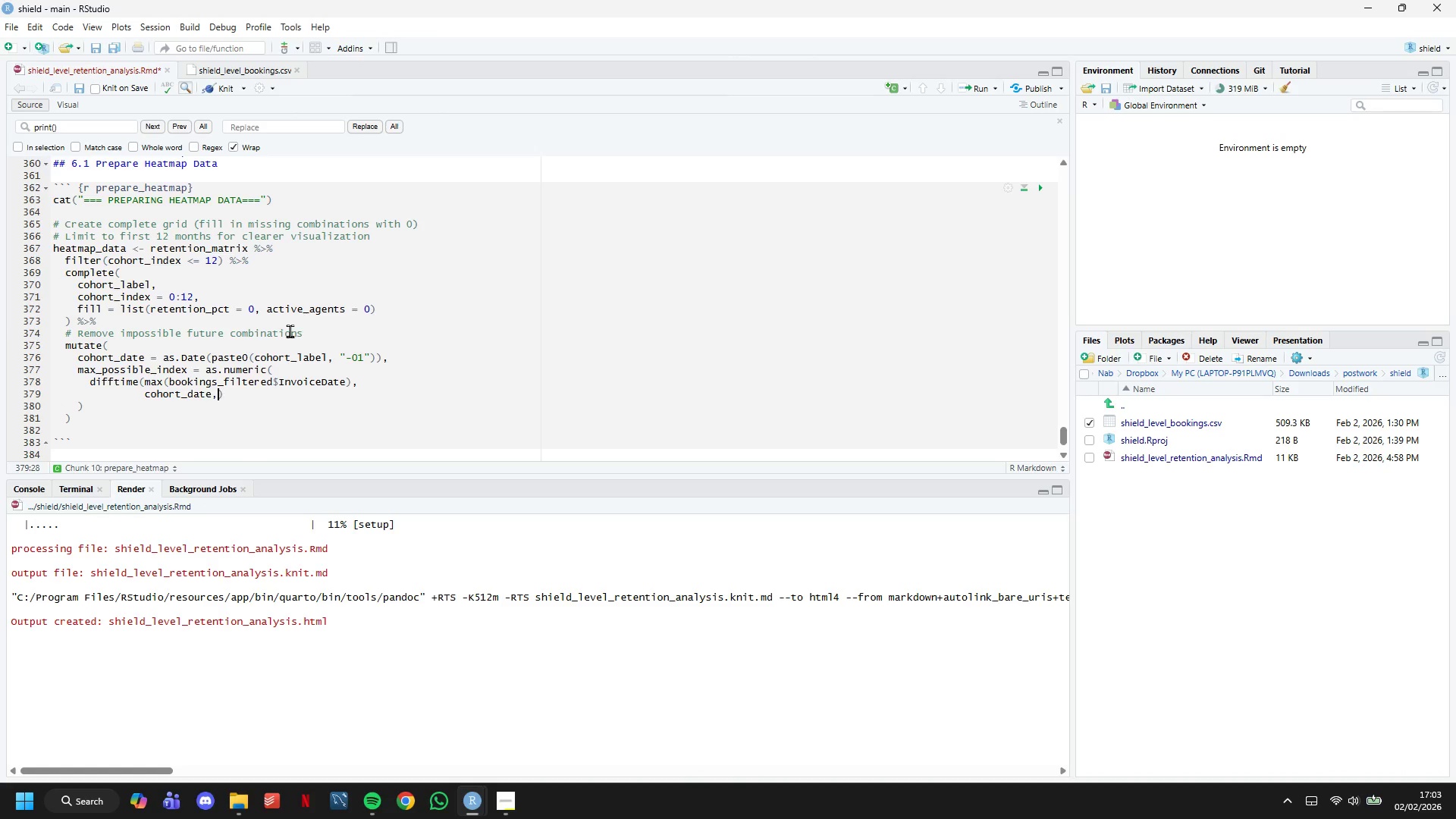 
key(Comma)
 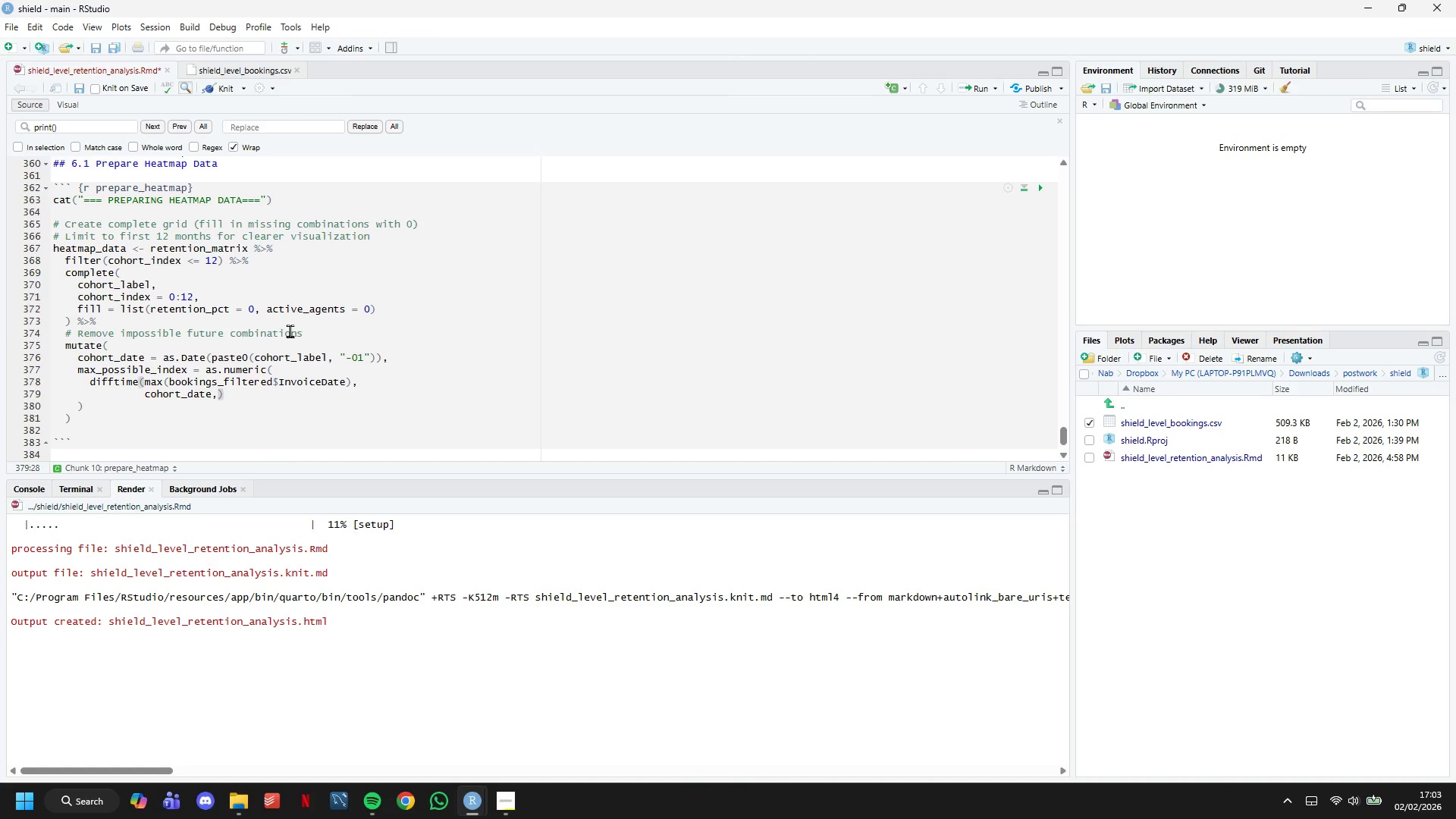 
key(Enter)
 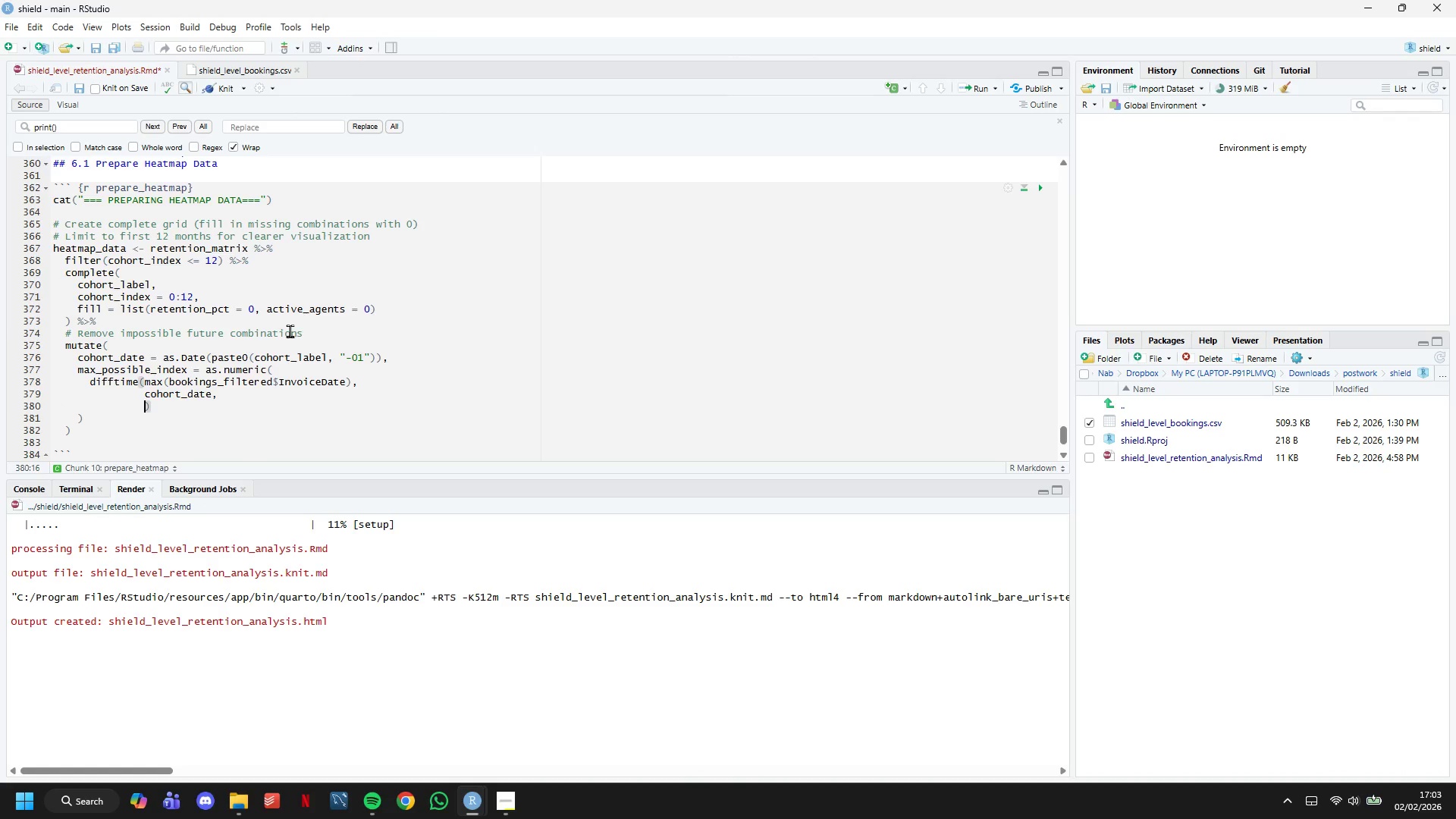 
type(units = "days)
 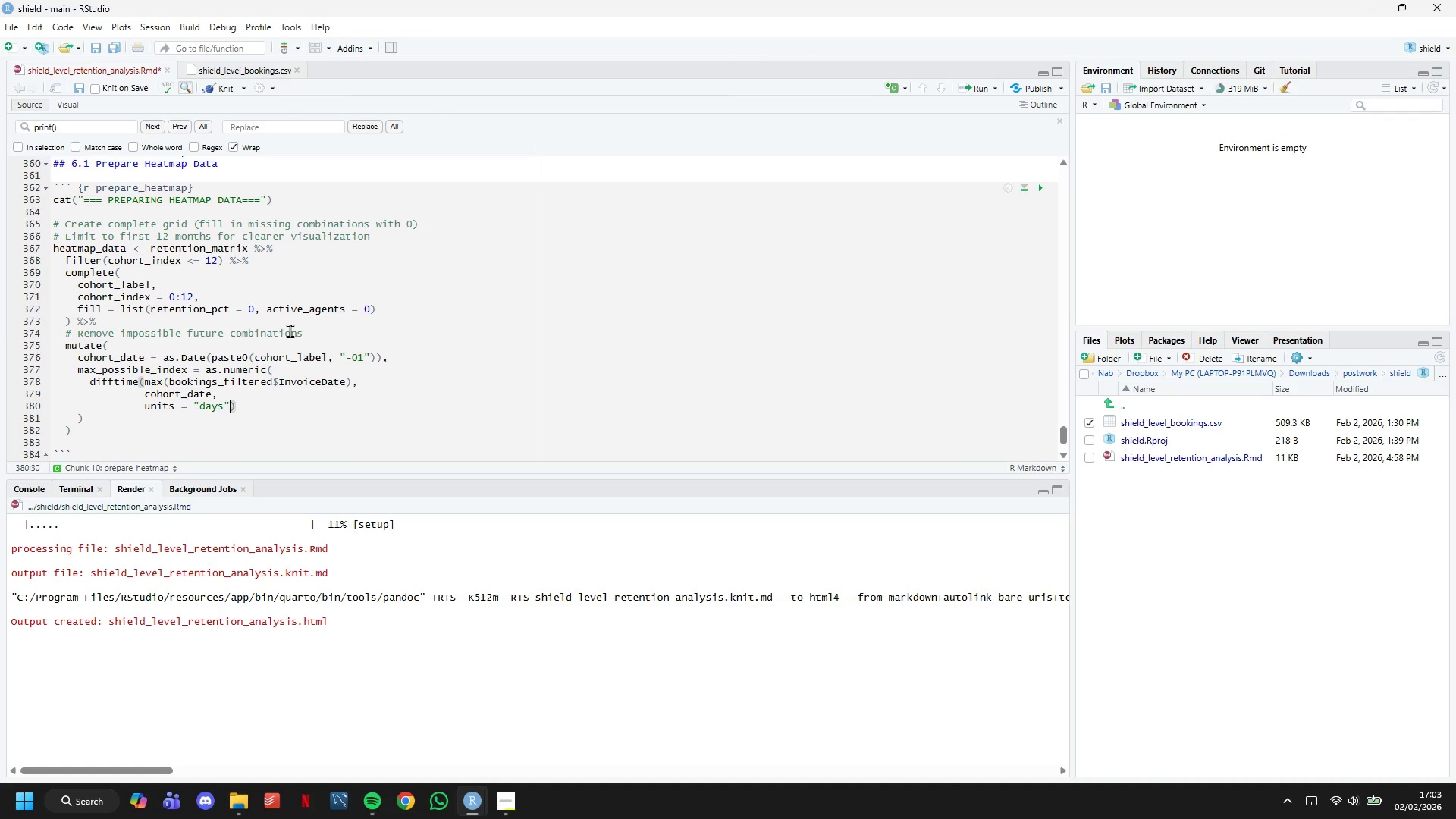 
 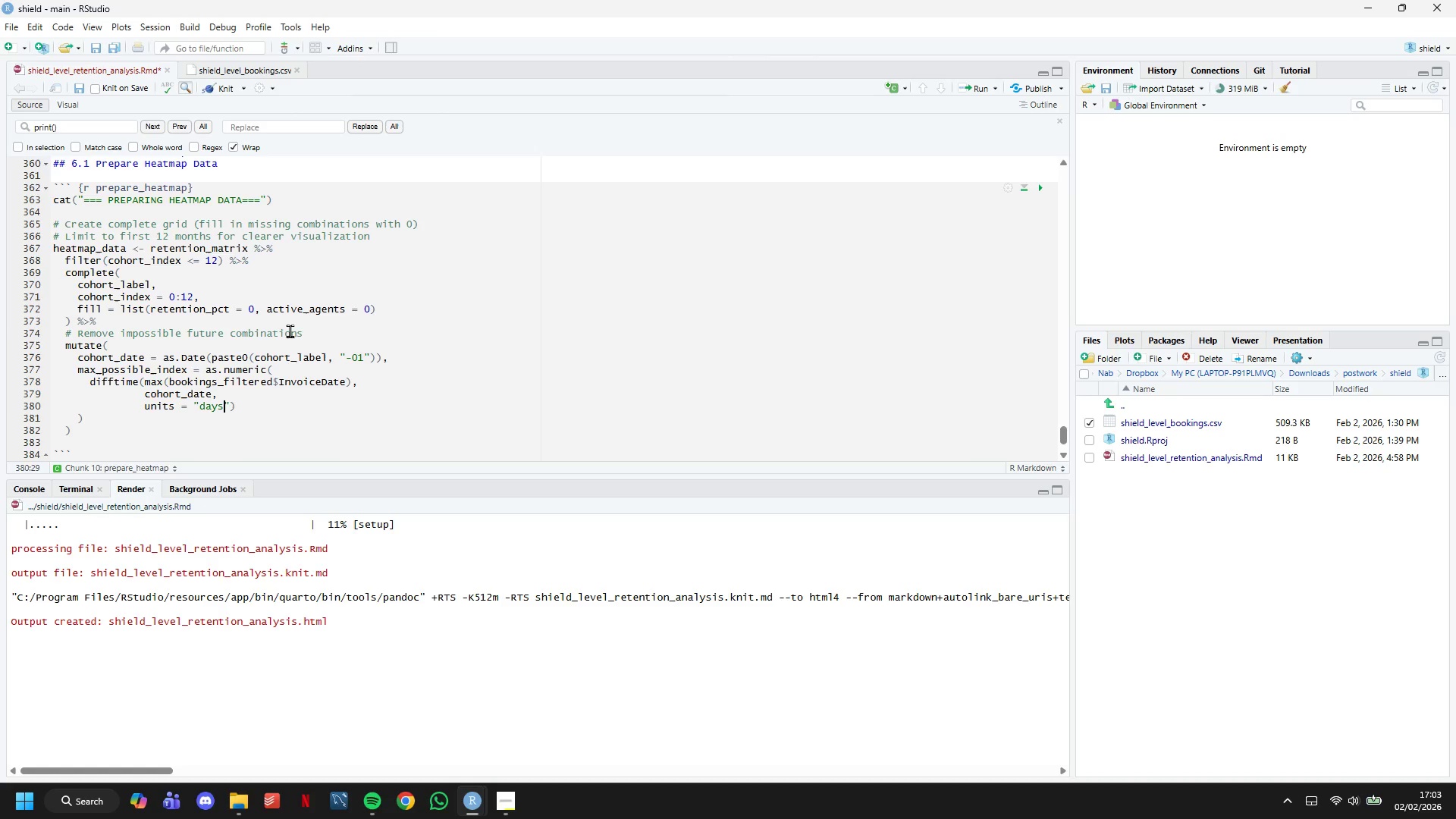 
key(ArrowRight)
 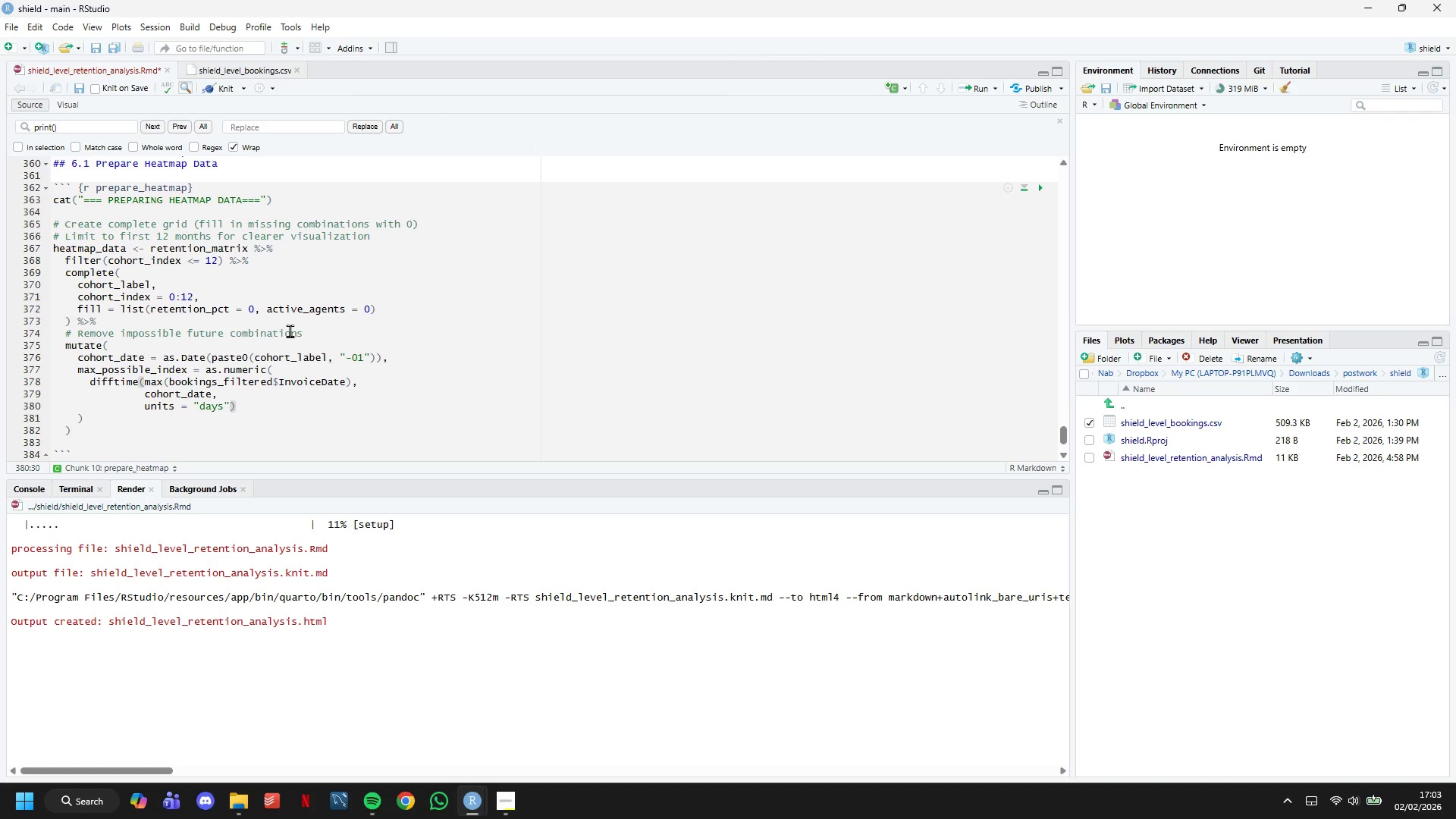 
key(ArrowRight)
 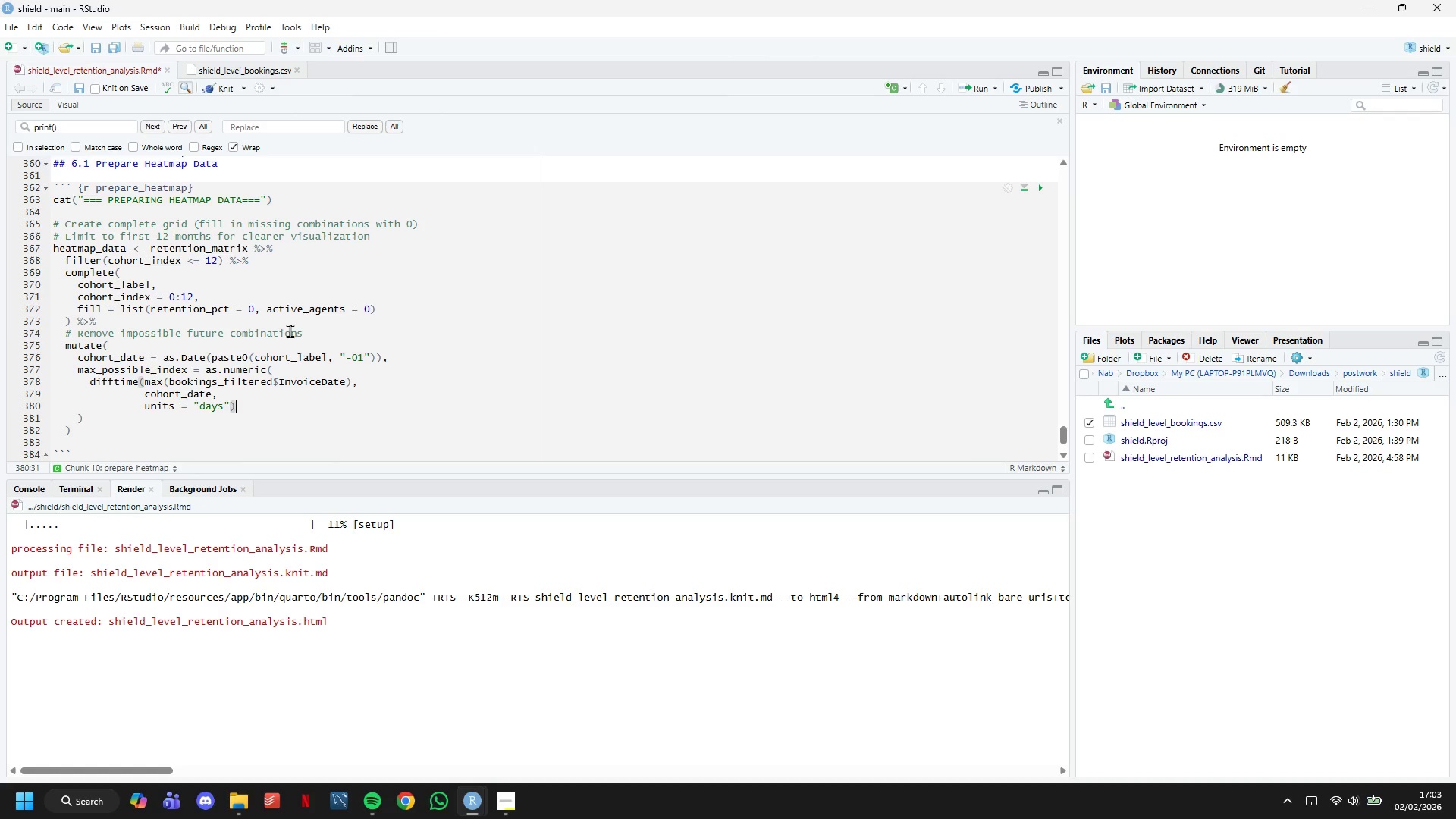 
key(ArrowDown)
 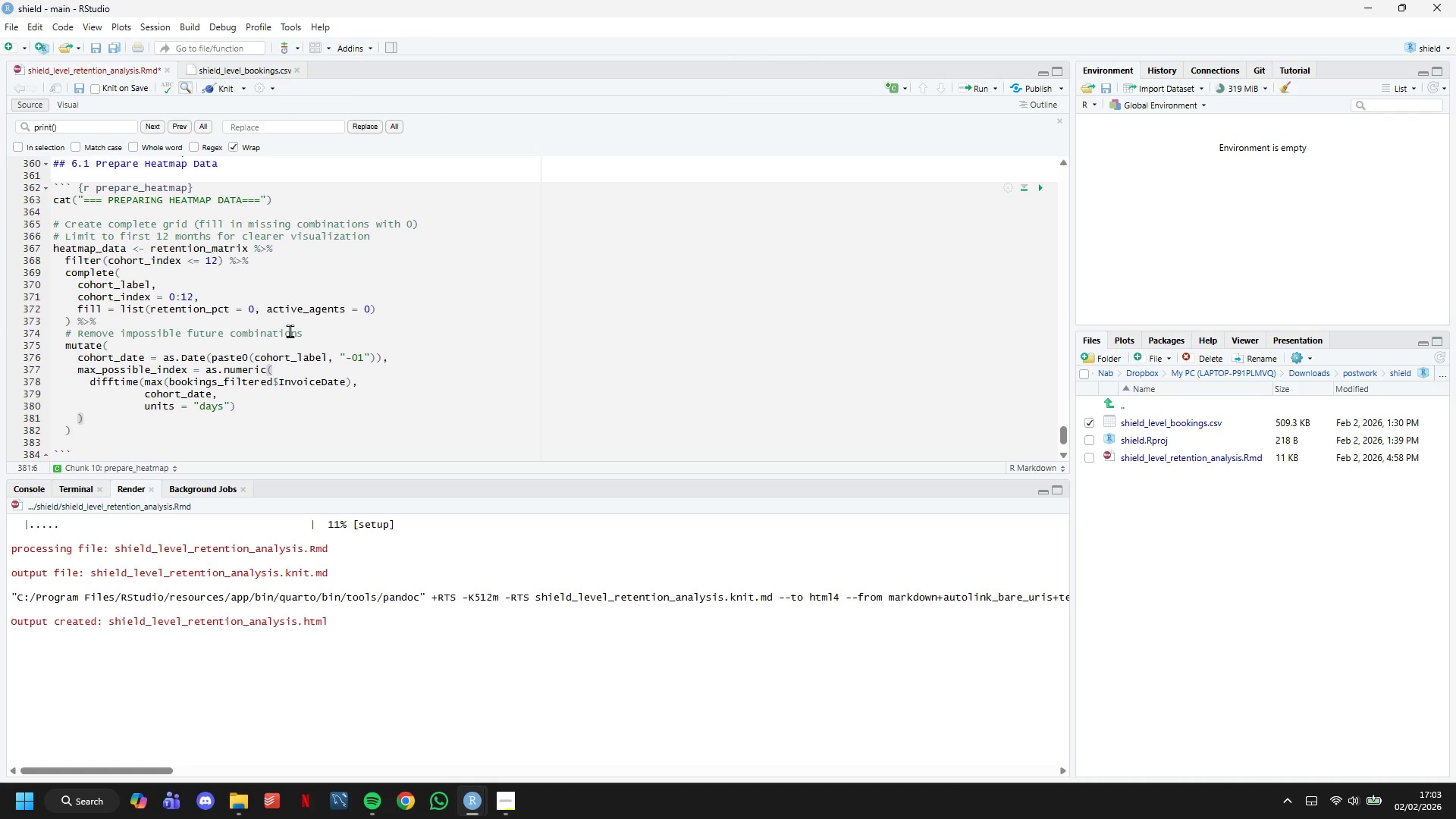 
type( / 30.5)
key(Backspace)
type(44,)
 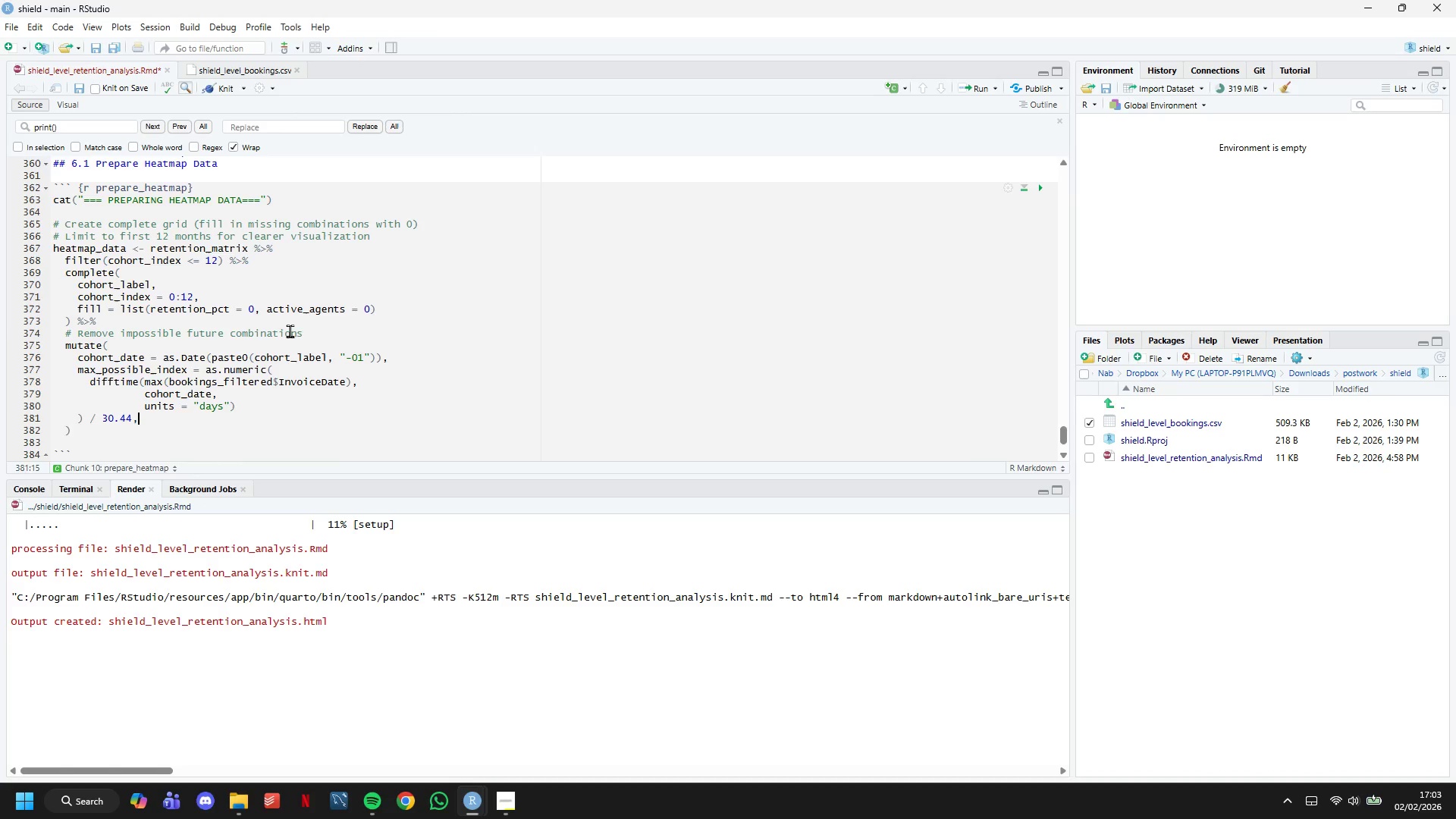 
key(Enter)
 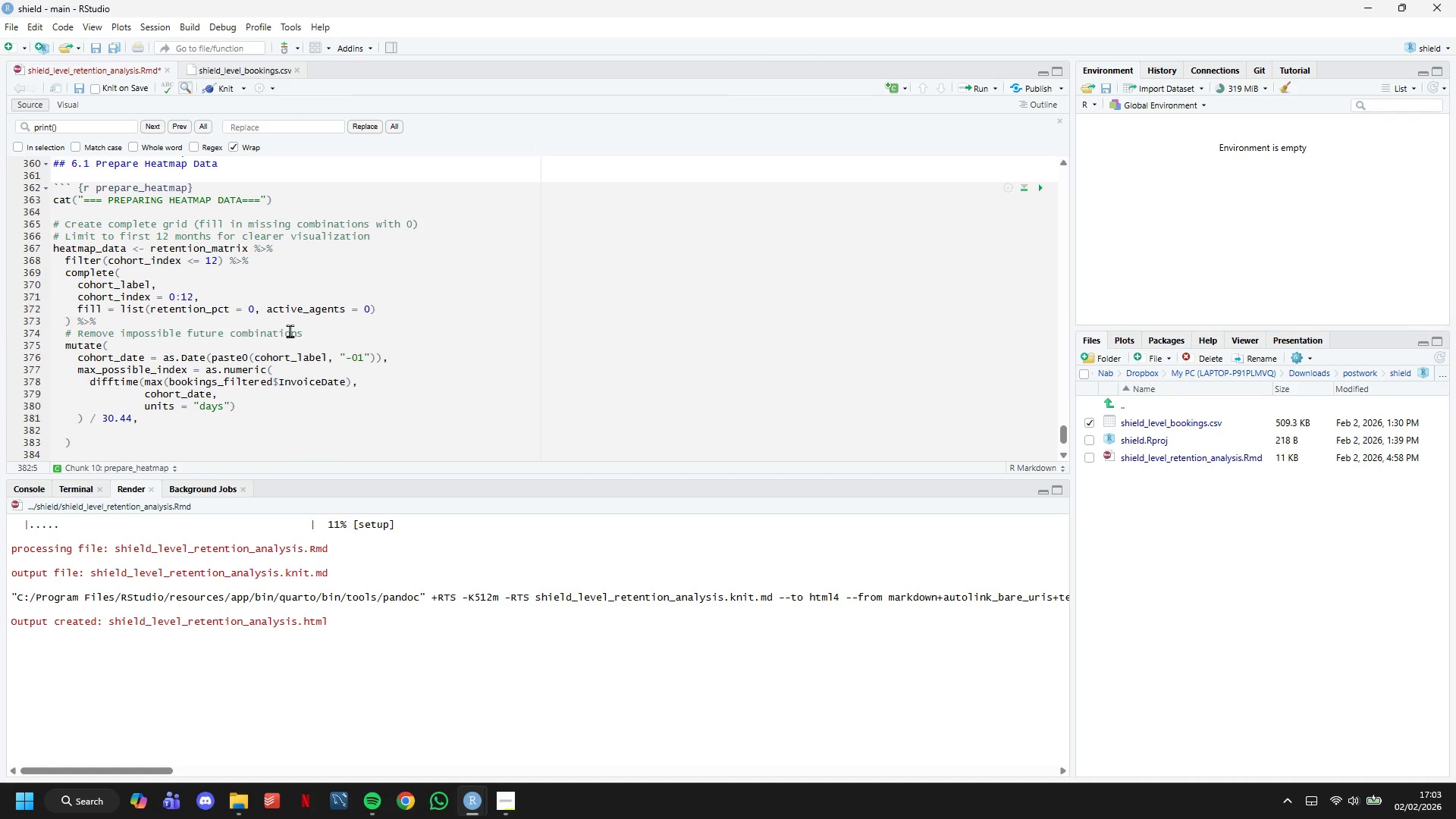 
scroll: coordinate [290, 331], scroll_direction: down, amount: 5.0
 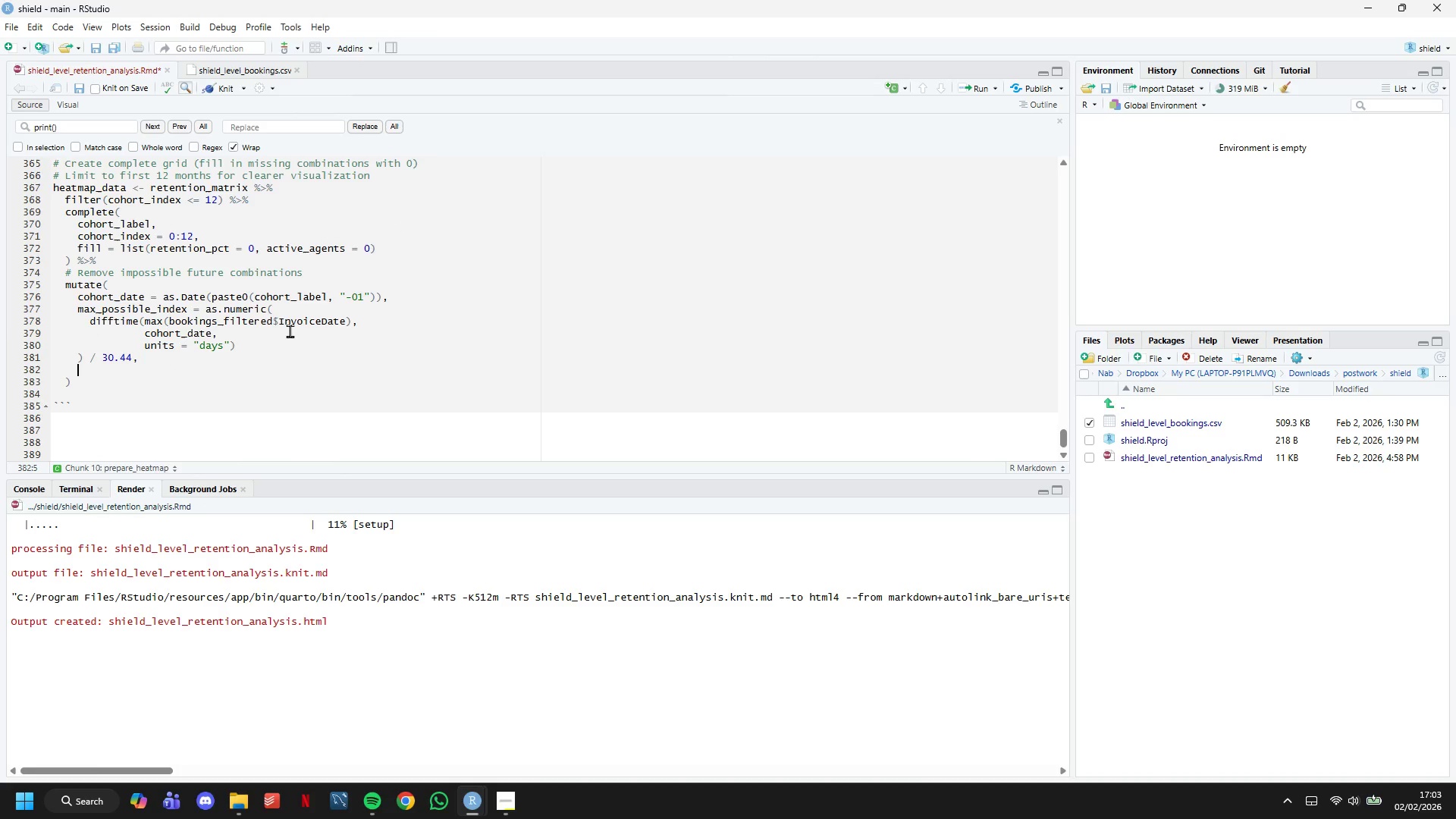 
type(max_possible_id)
key(Backspace)
type(ndex = floor(max_possible_index)
 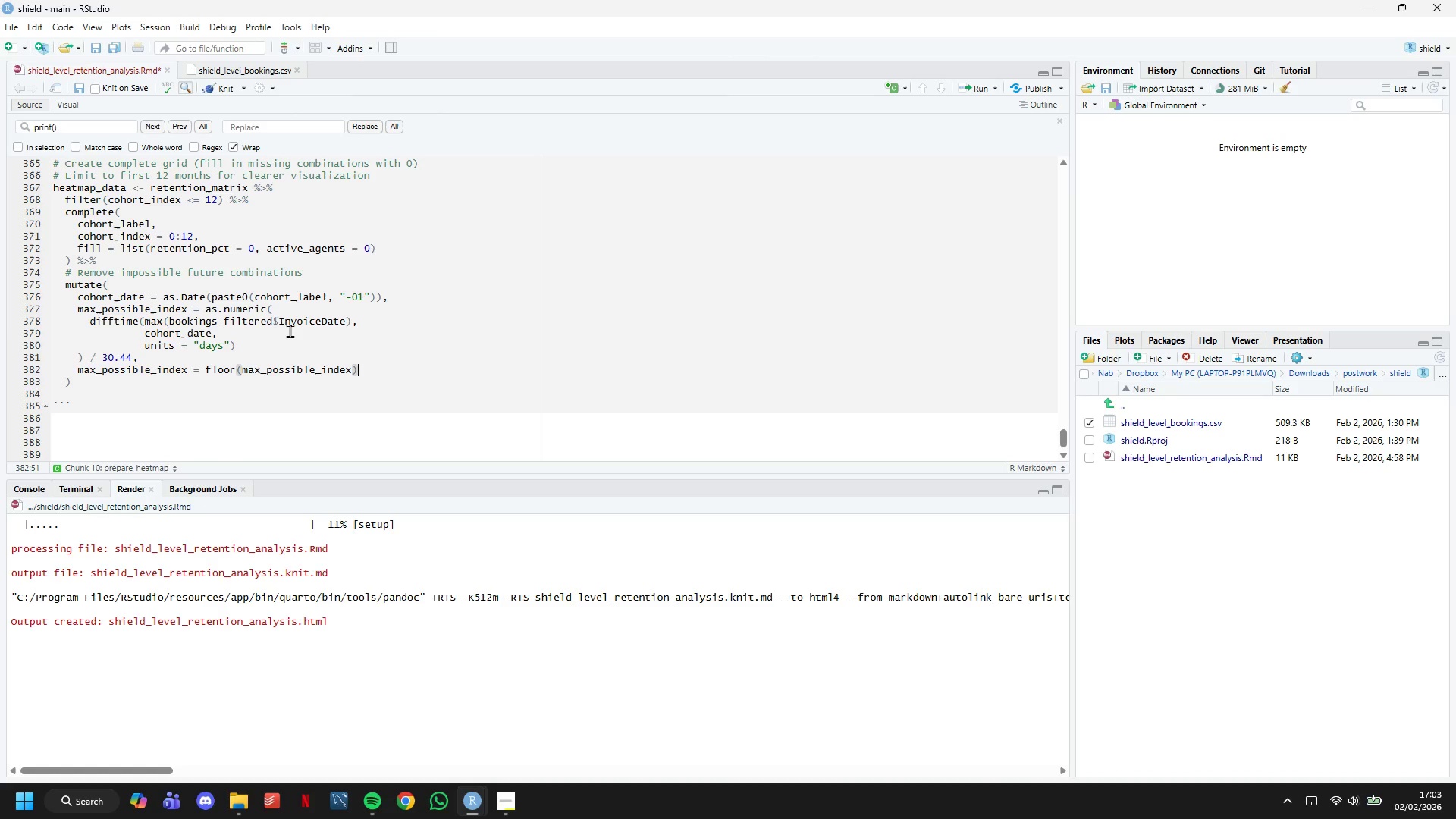 
 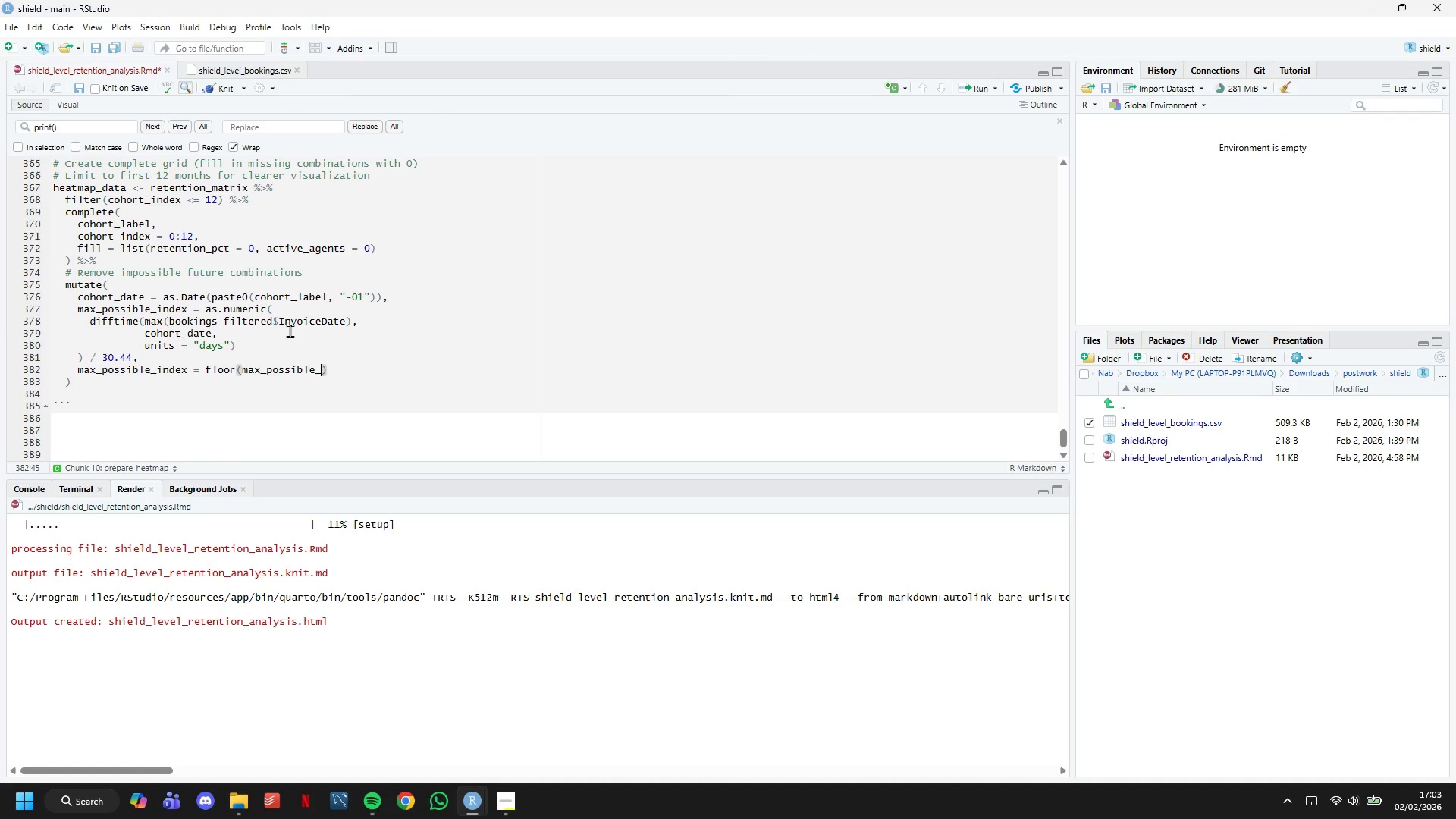 
key(ArrowRight)
 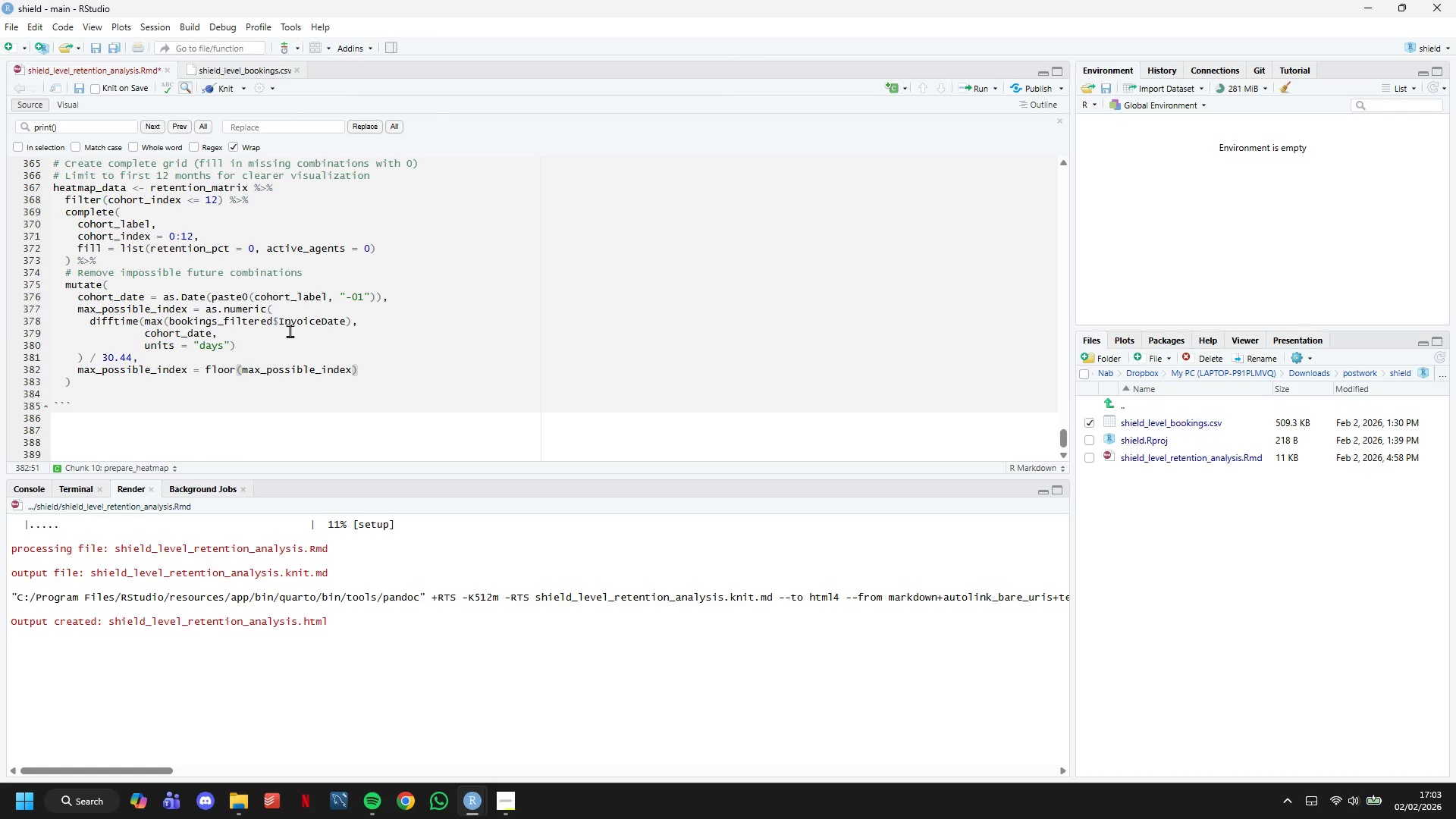 
key(ArrowDown)
 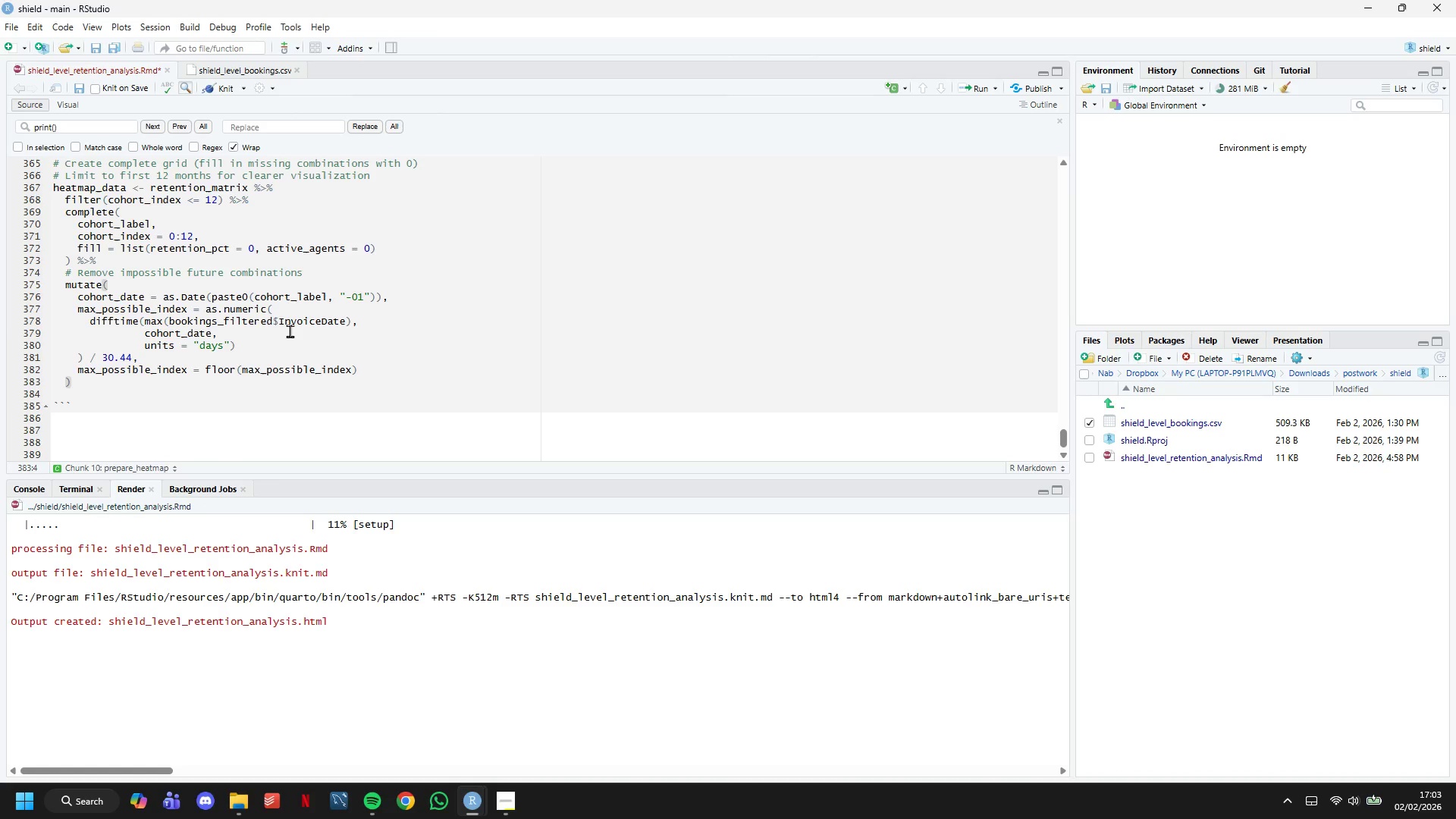 
key(Space)
 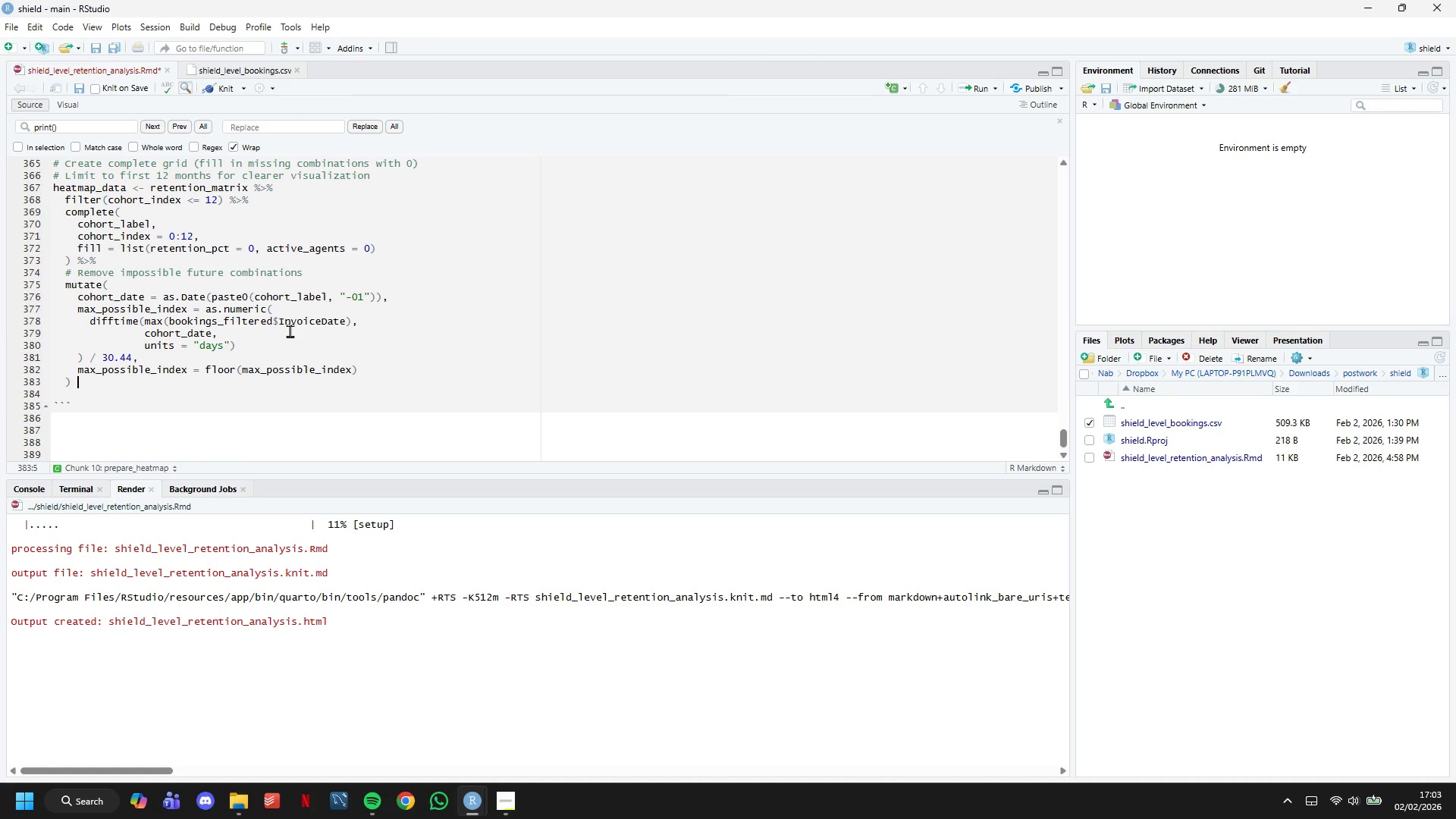 
key(Shift+5)
 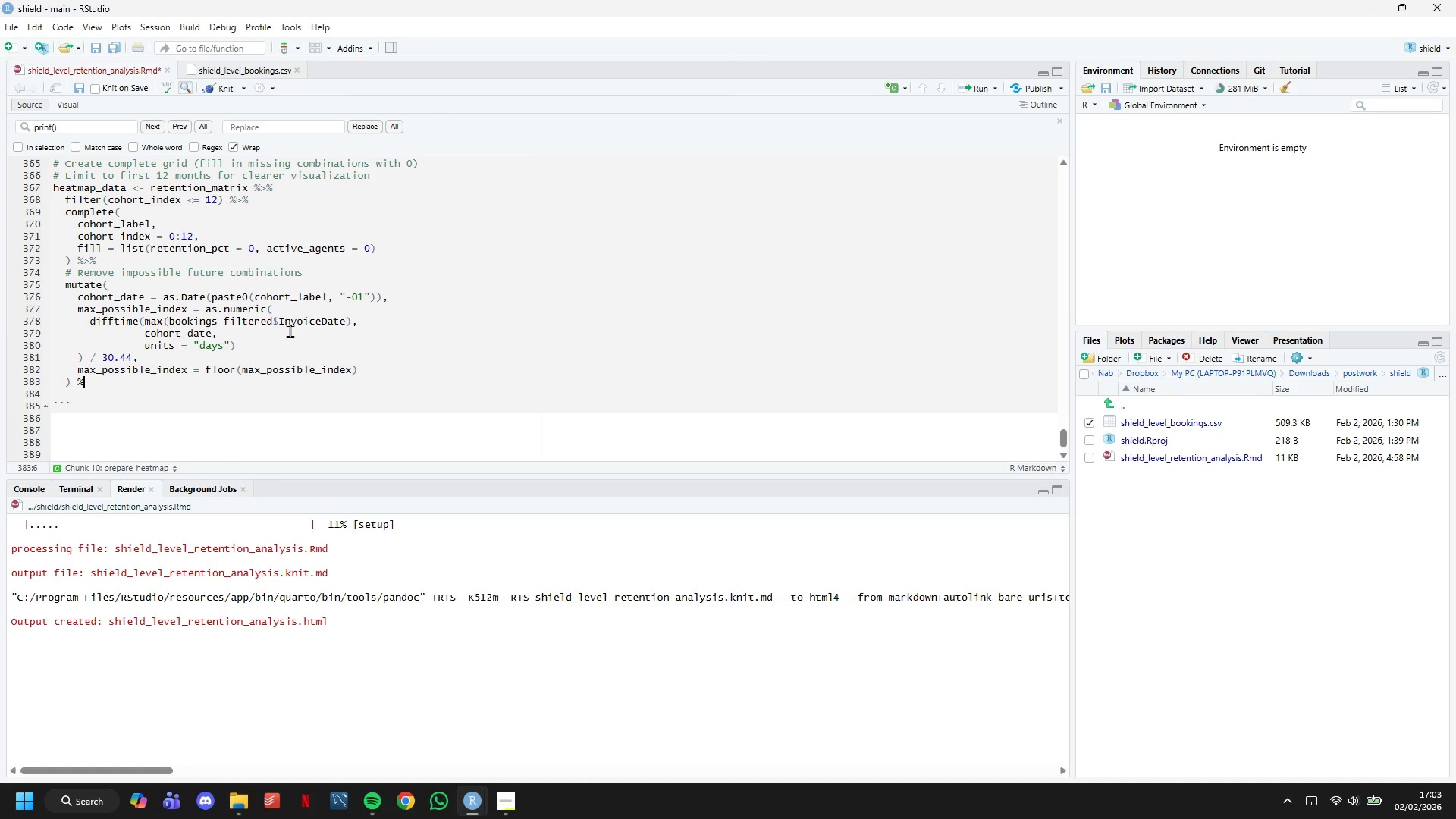 
key(Shift+Period)
 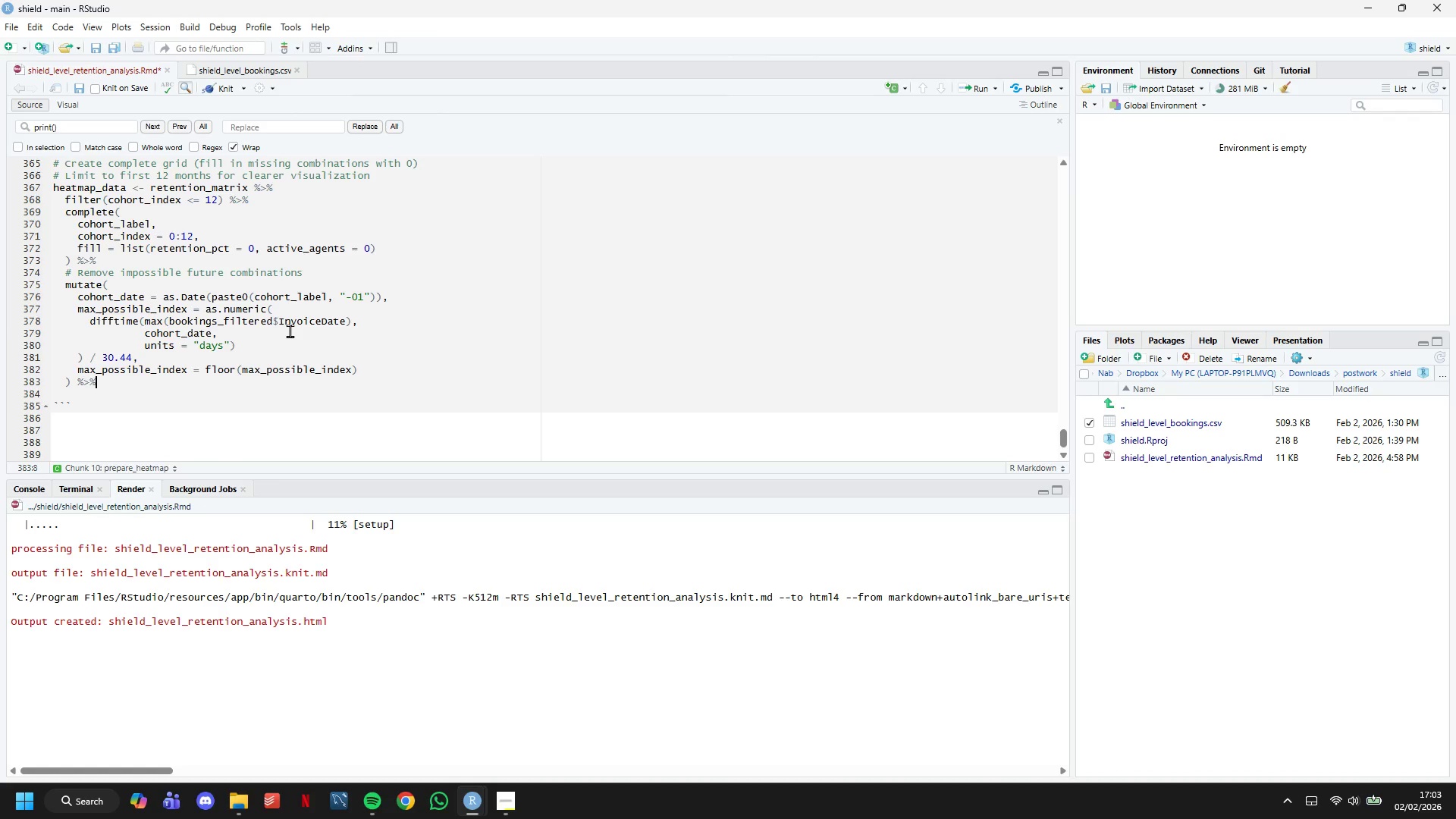 
key(Shift+5)
 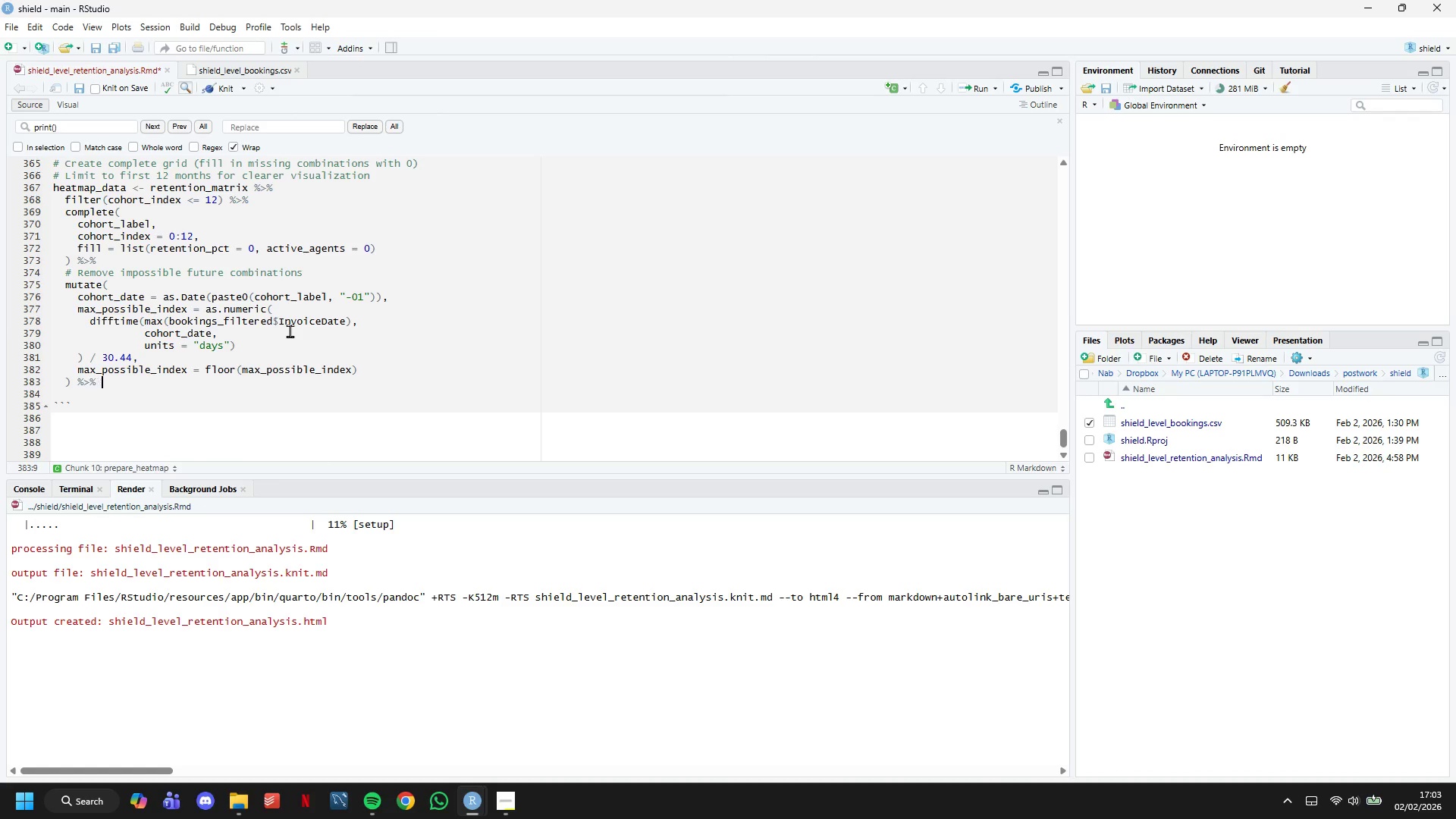 
key(Space)
 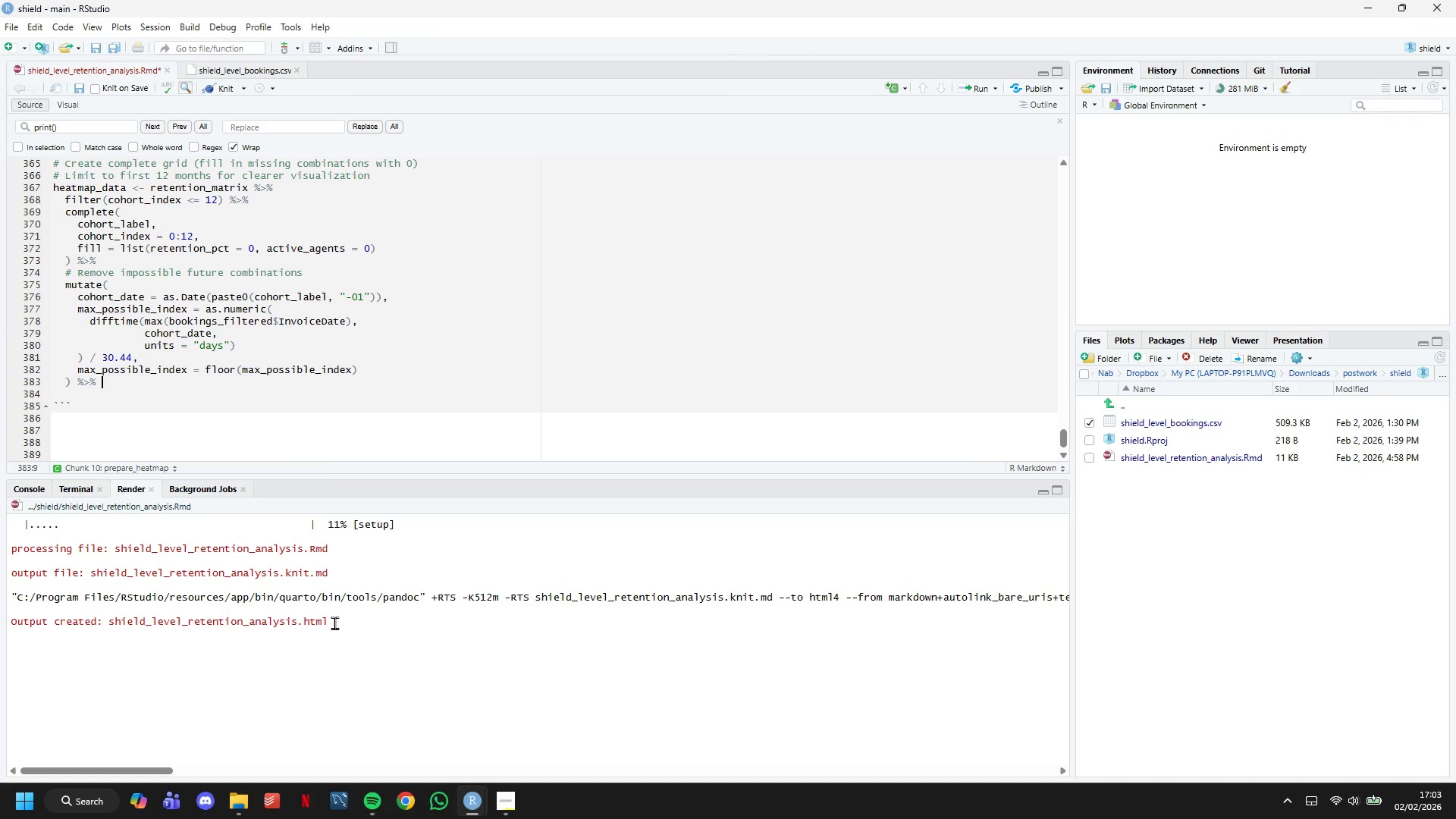 
left_click([519, 807])